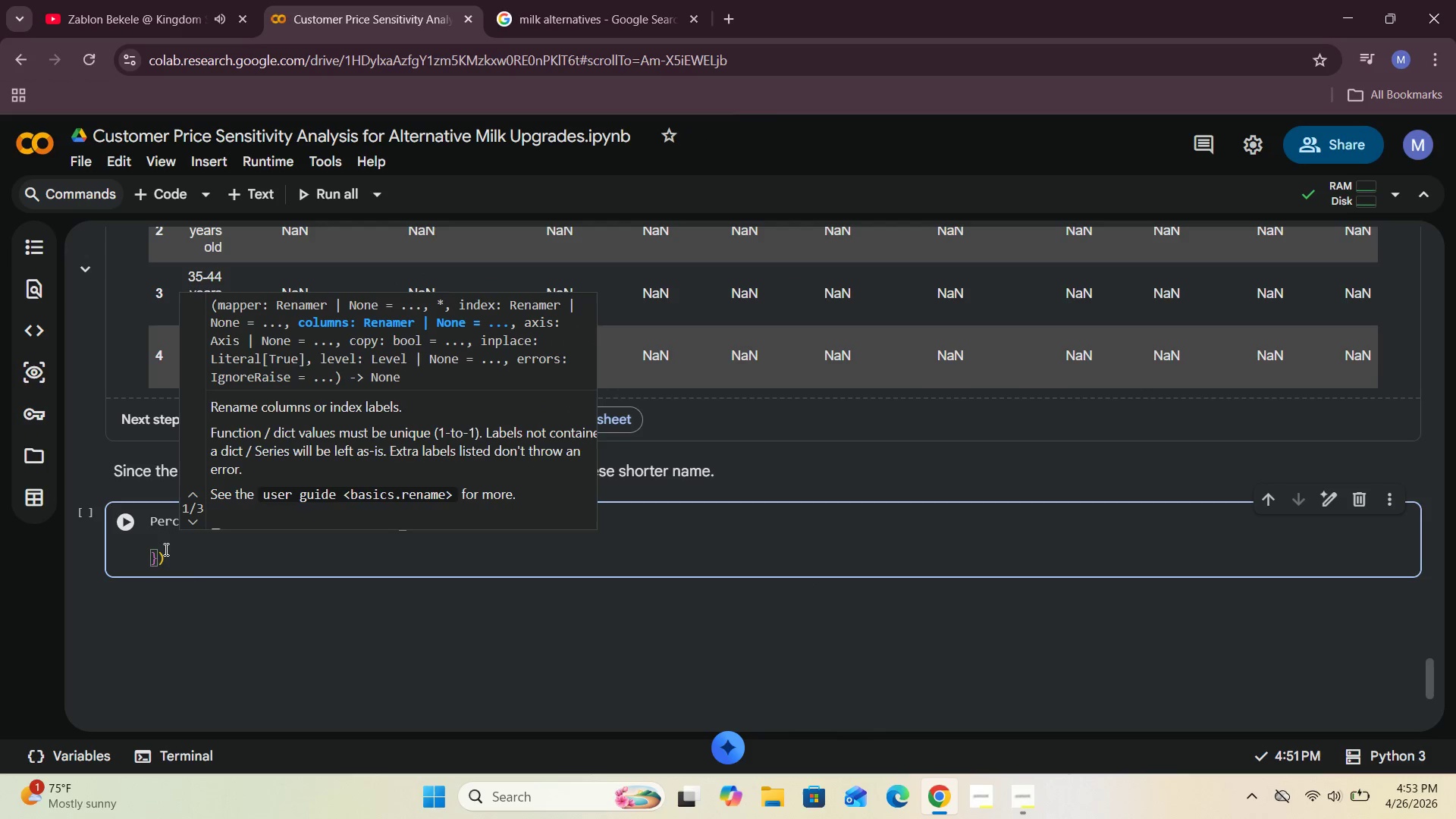 
left_click([191, 587])
 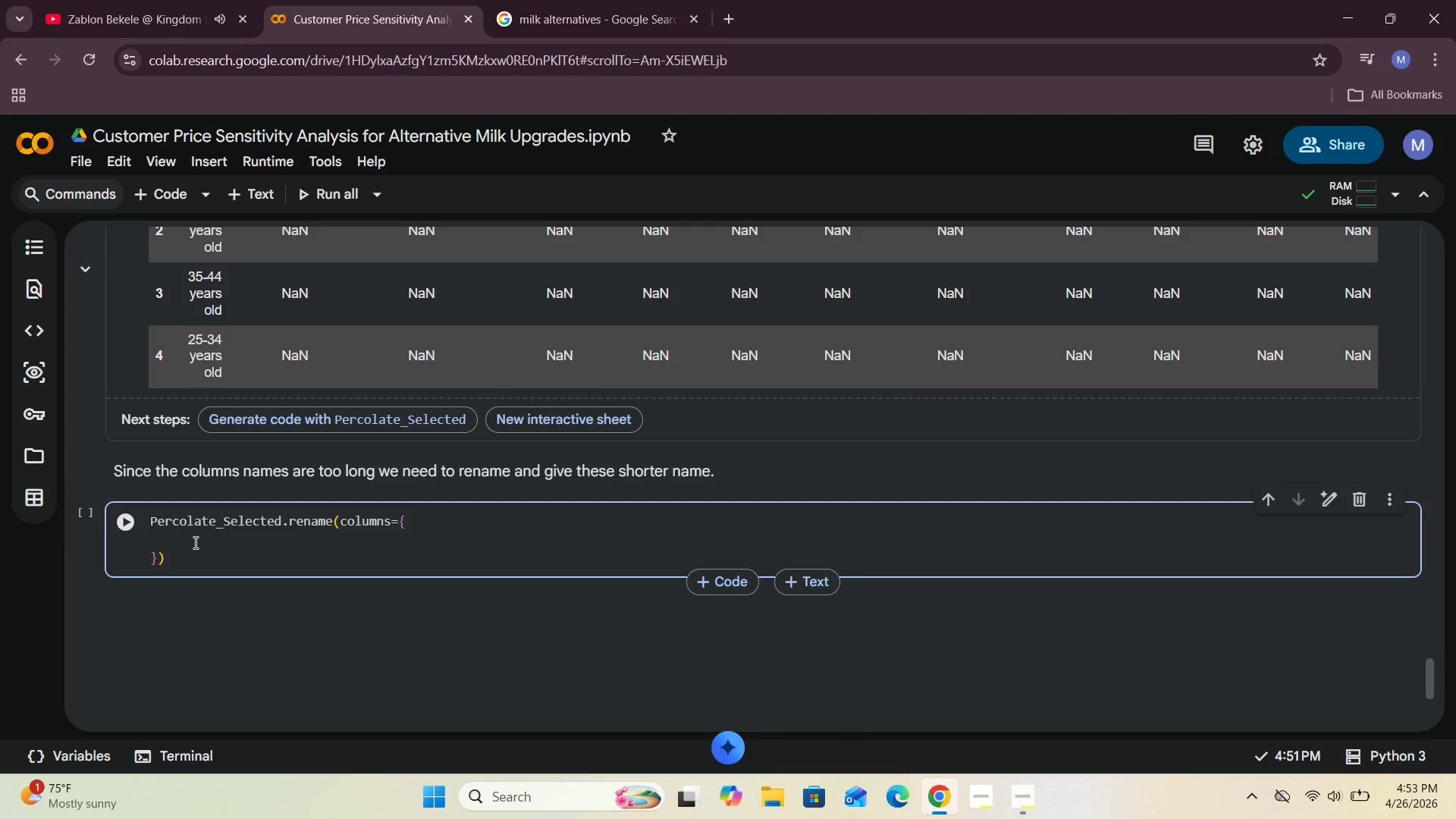 
left_click([195, 537])
 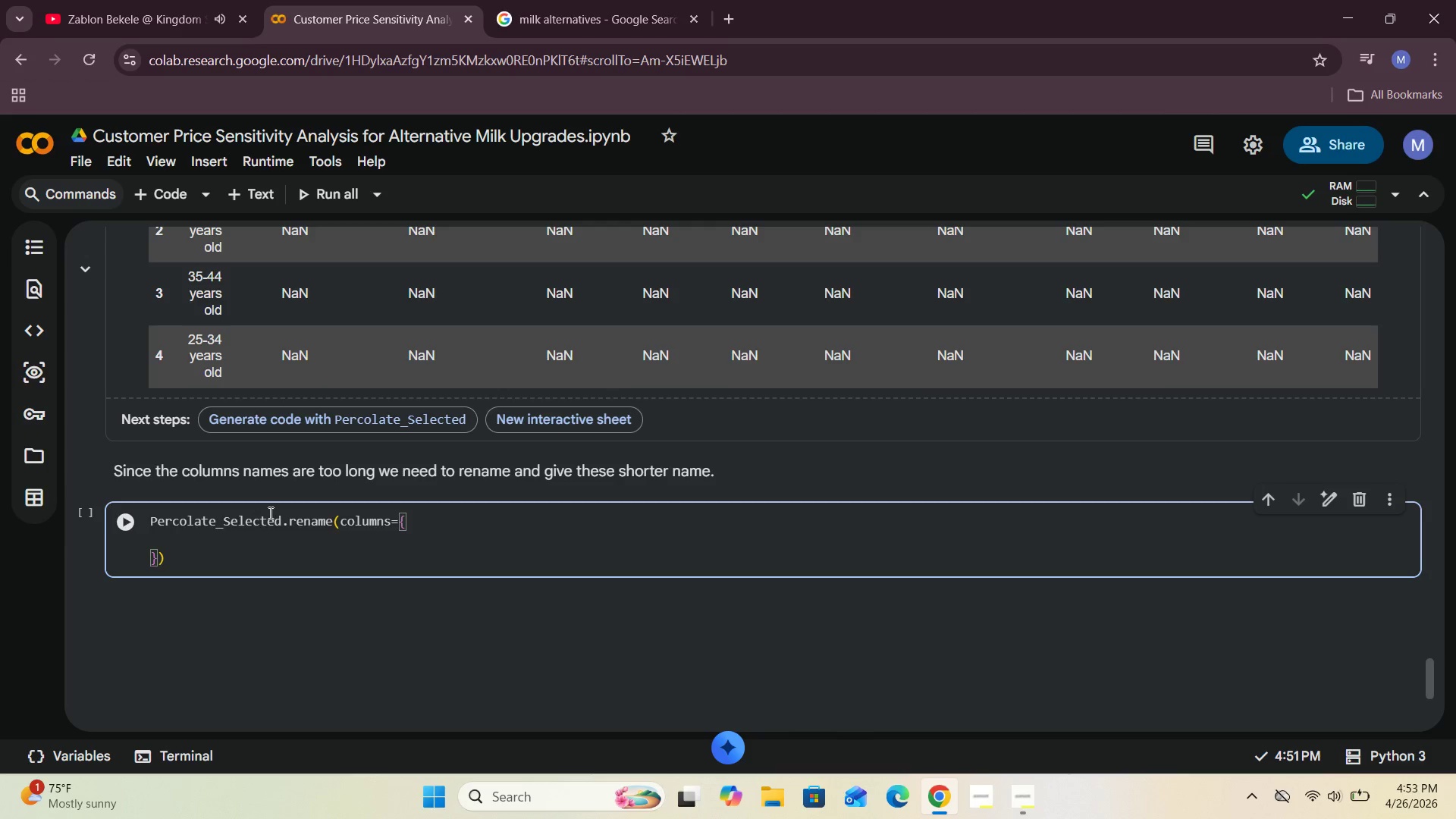 
scroll: coordinate [273, 544], scroll_direction: up, amount: 8.0
 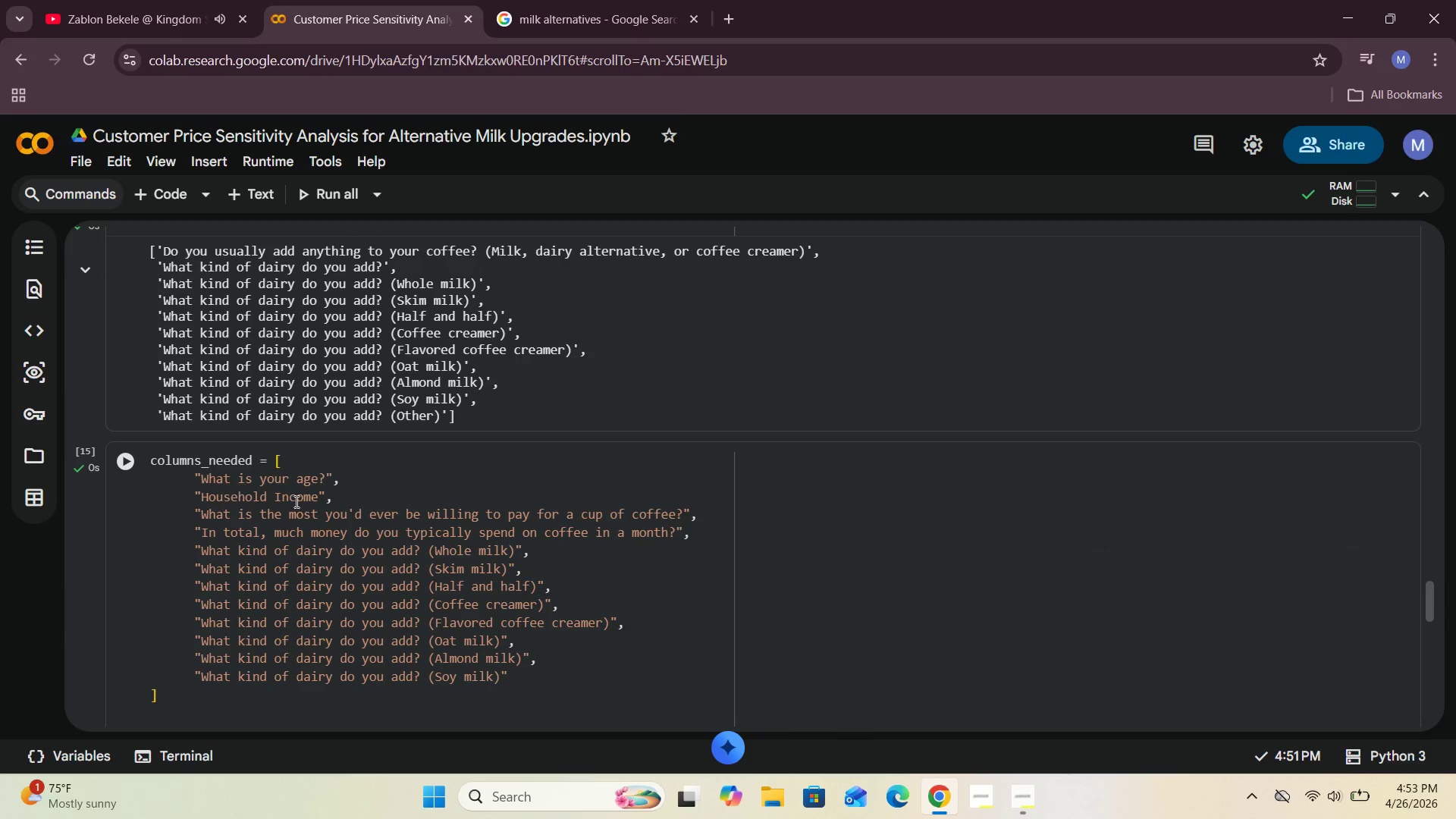 
scroll: coordinate [224, 673], scroll_direction: down, amount: 8.0
 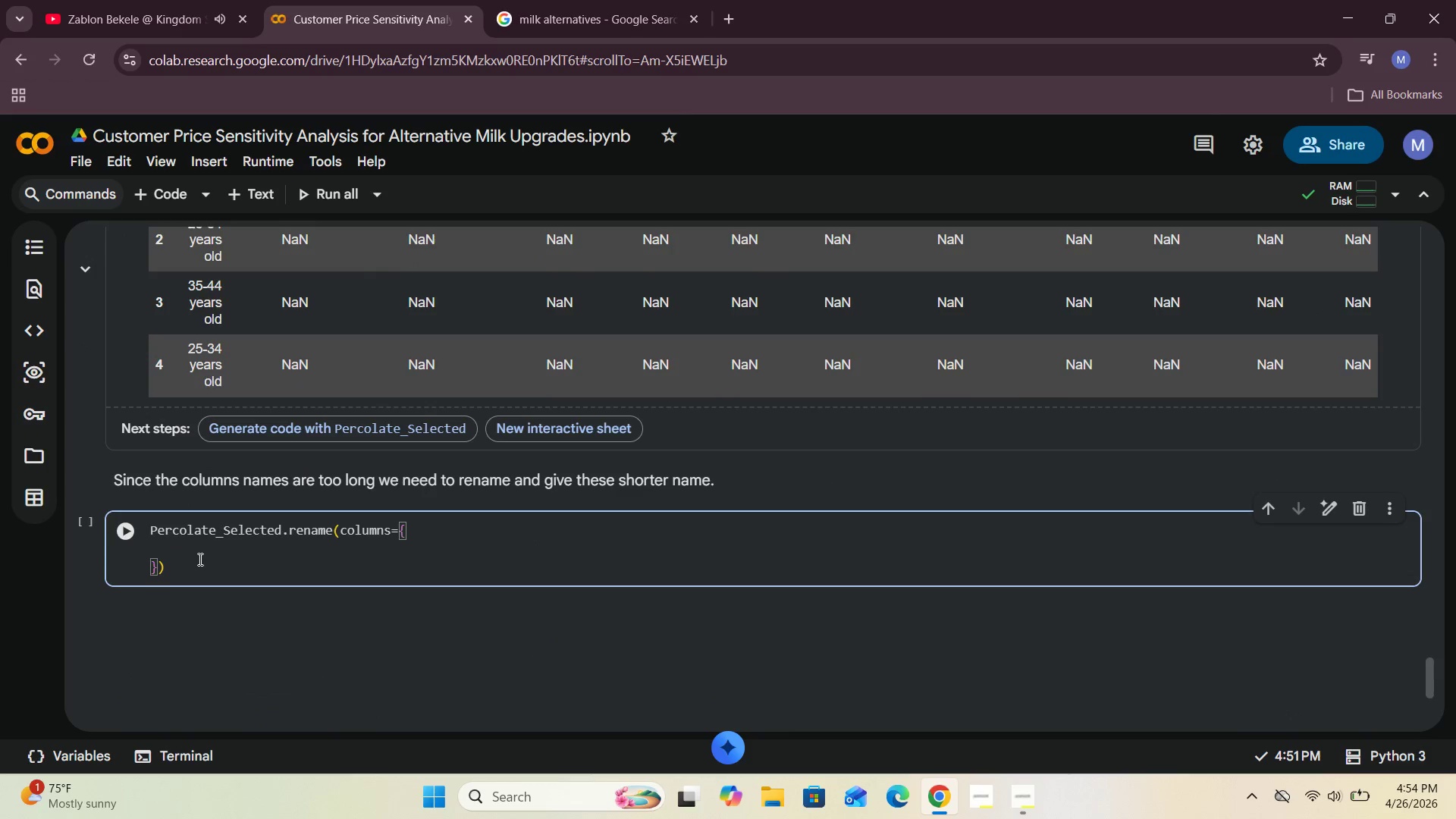 
type("What id)
key(Backspace)
type(s your age)
 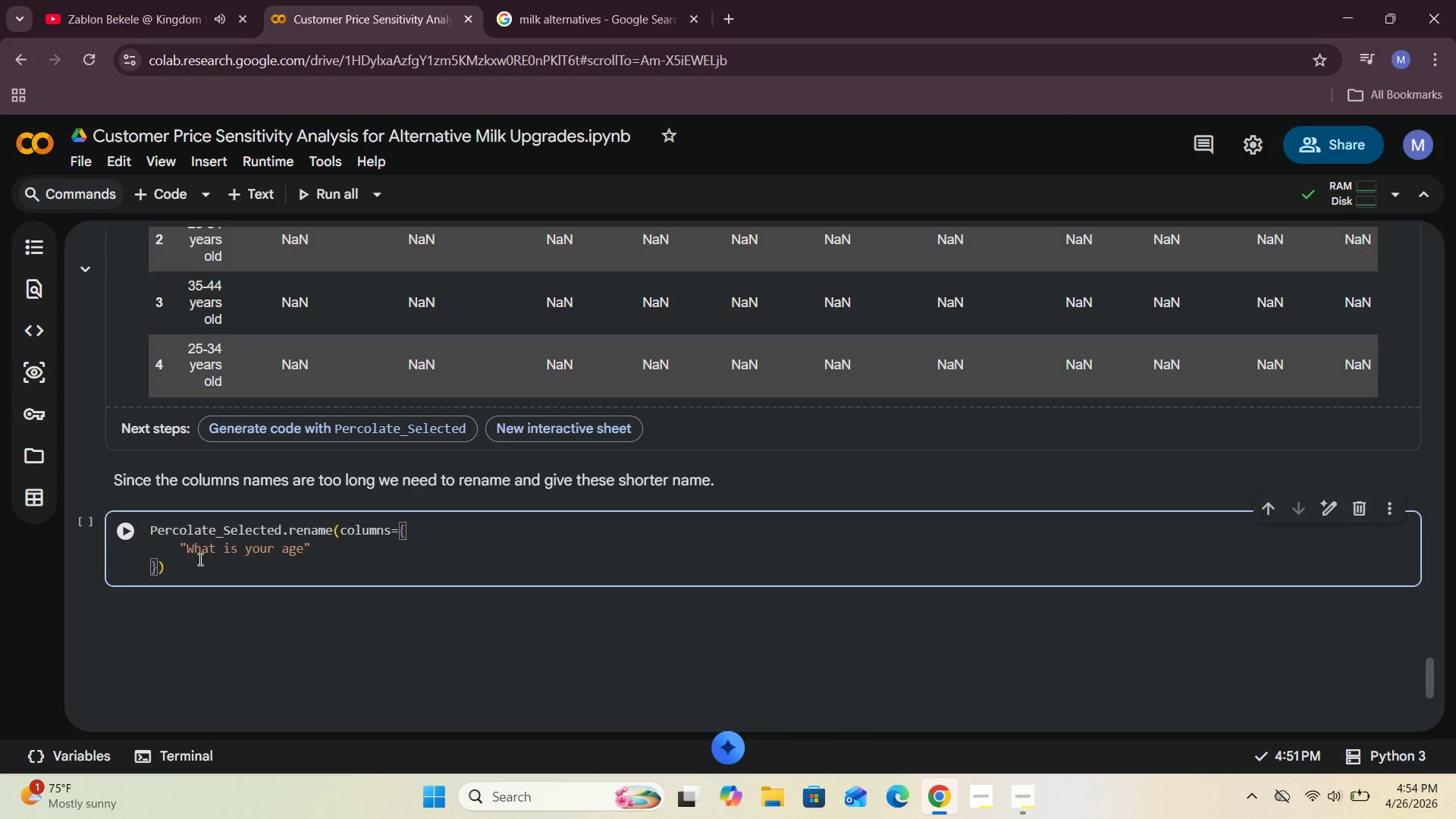 
key(Shift+Slash)
 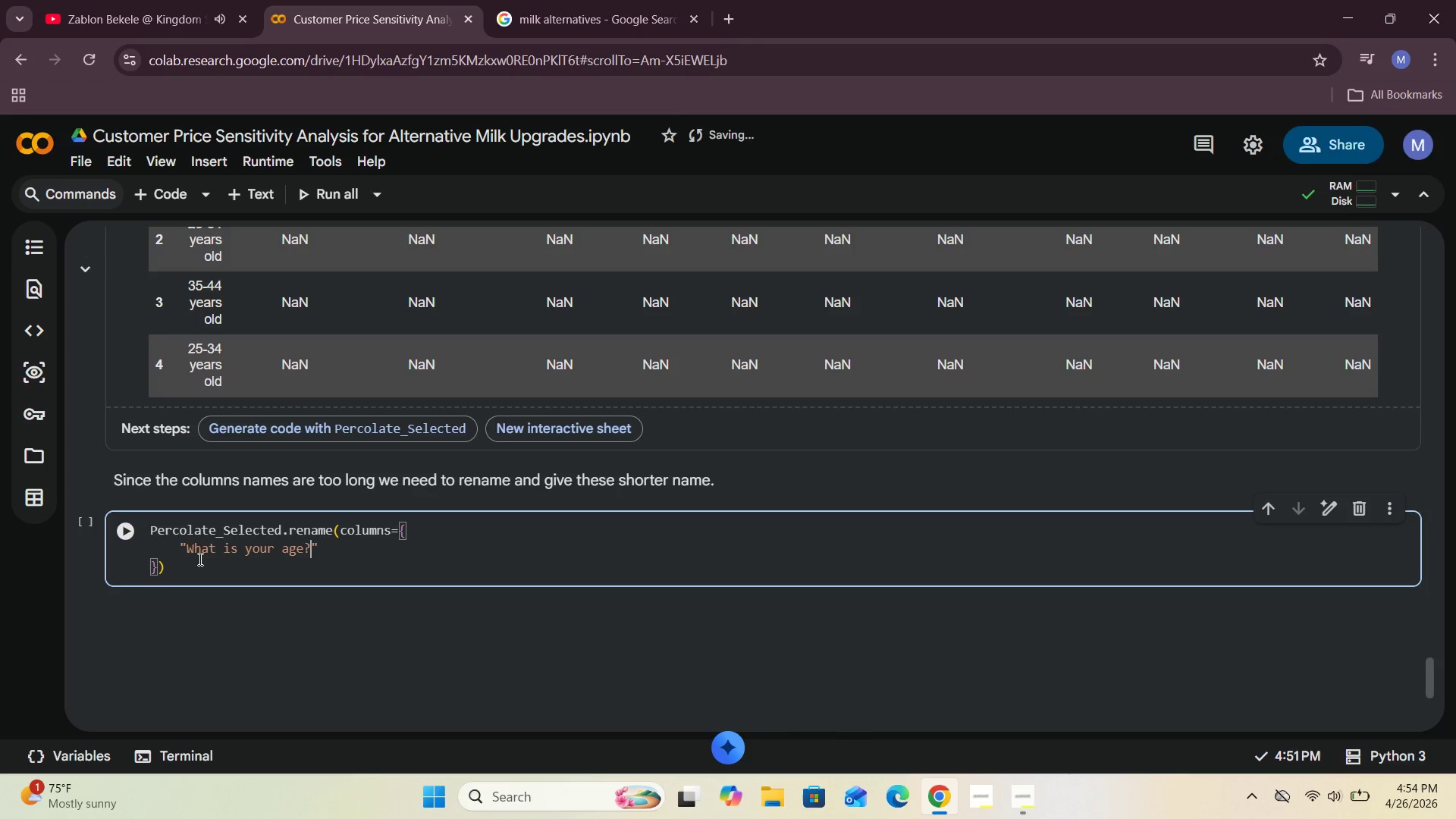 
key(ArrowRight)
 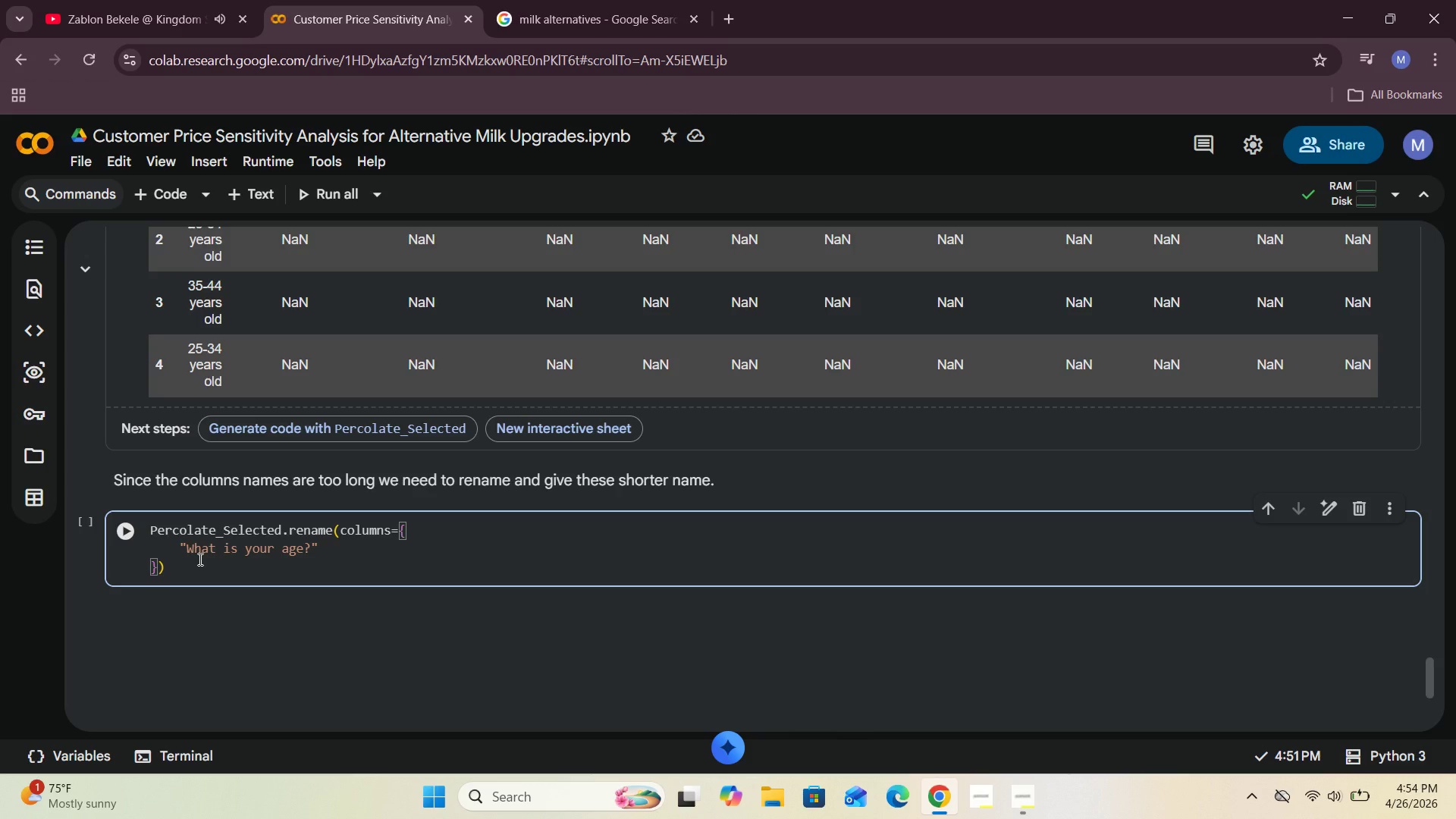 
type(: "Age_Group)
 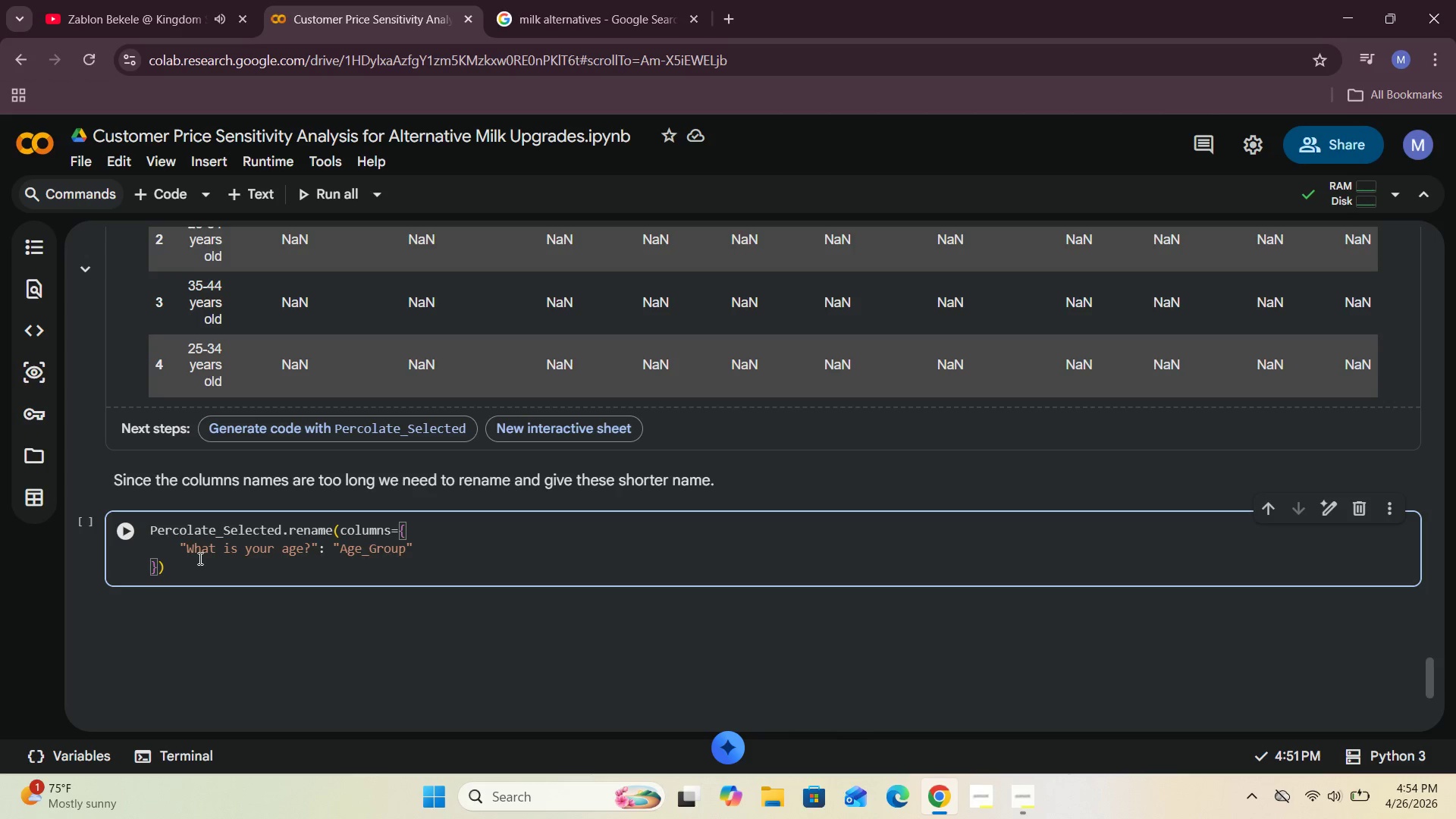 
key(ArrowRight)
 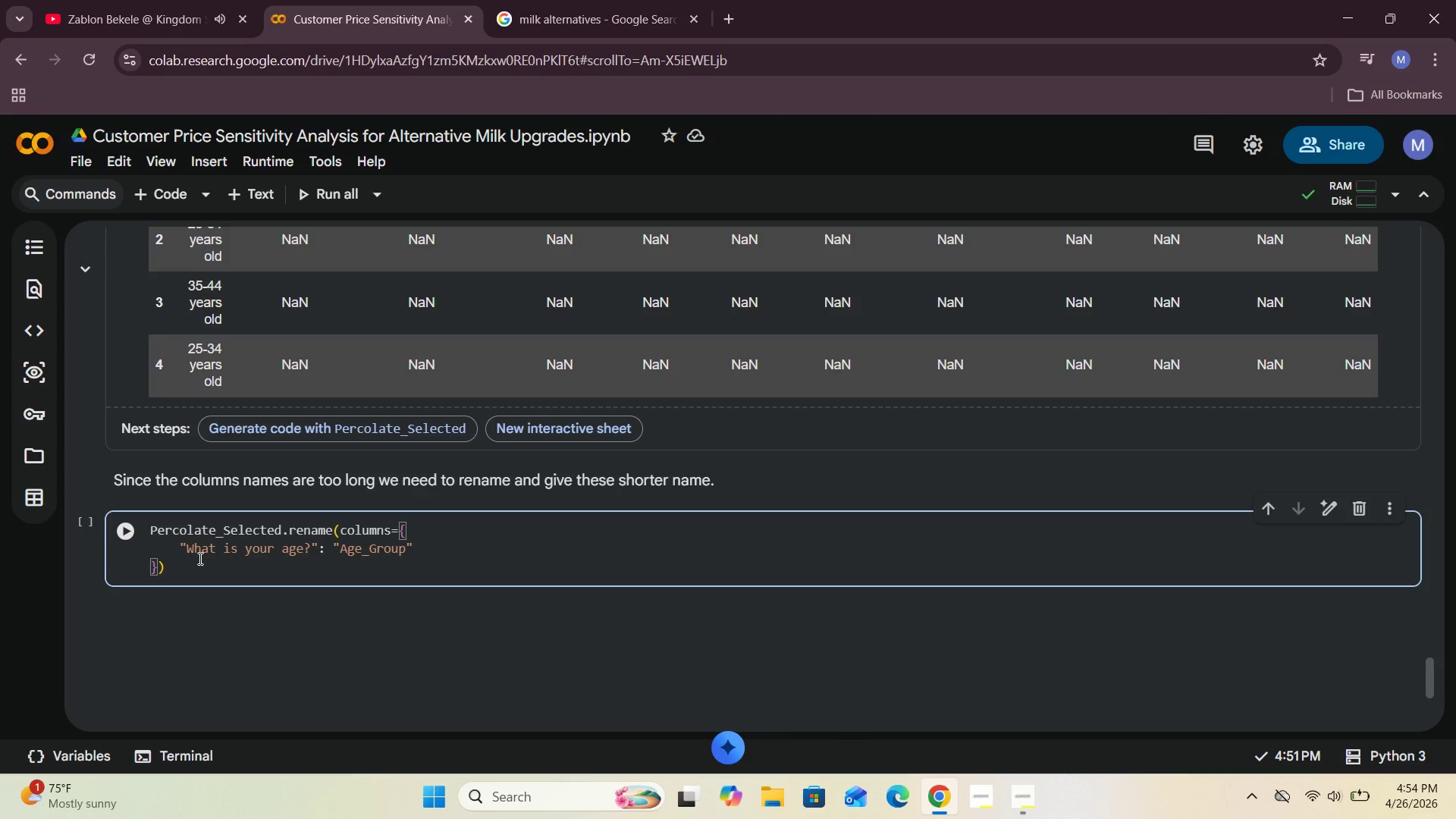 
key(Comma)
 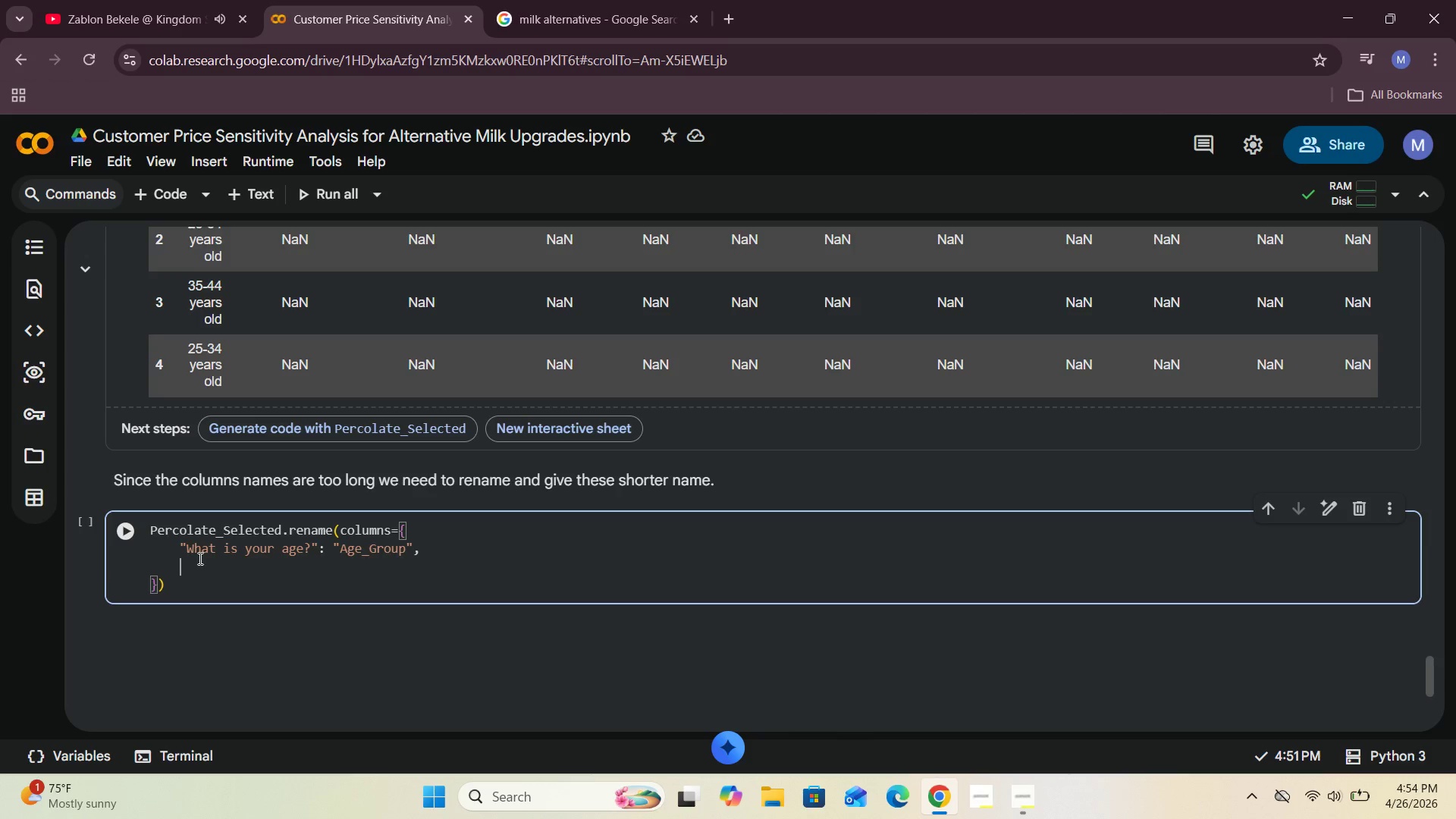 
key(Enter)
 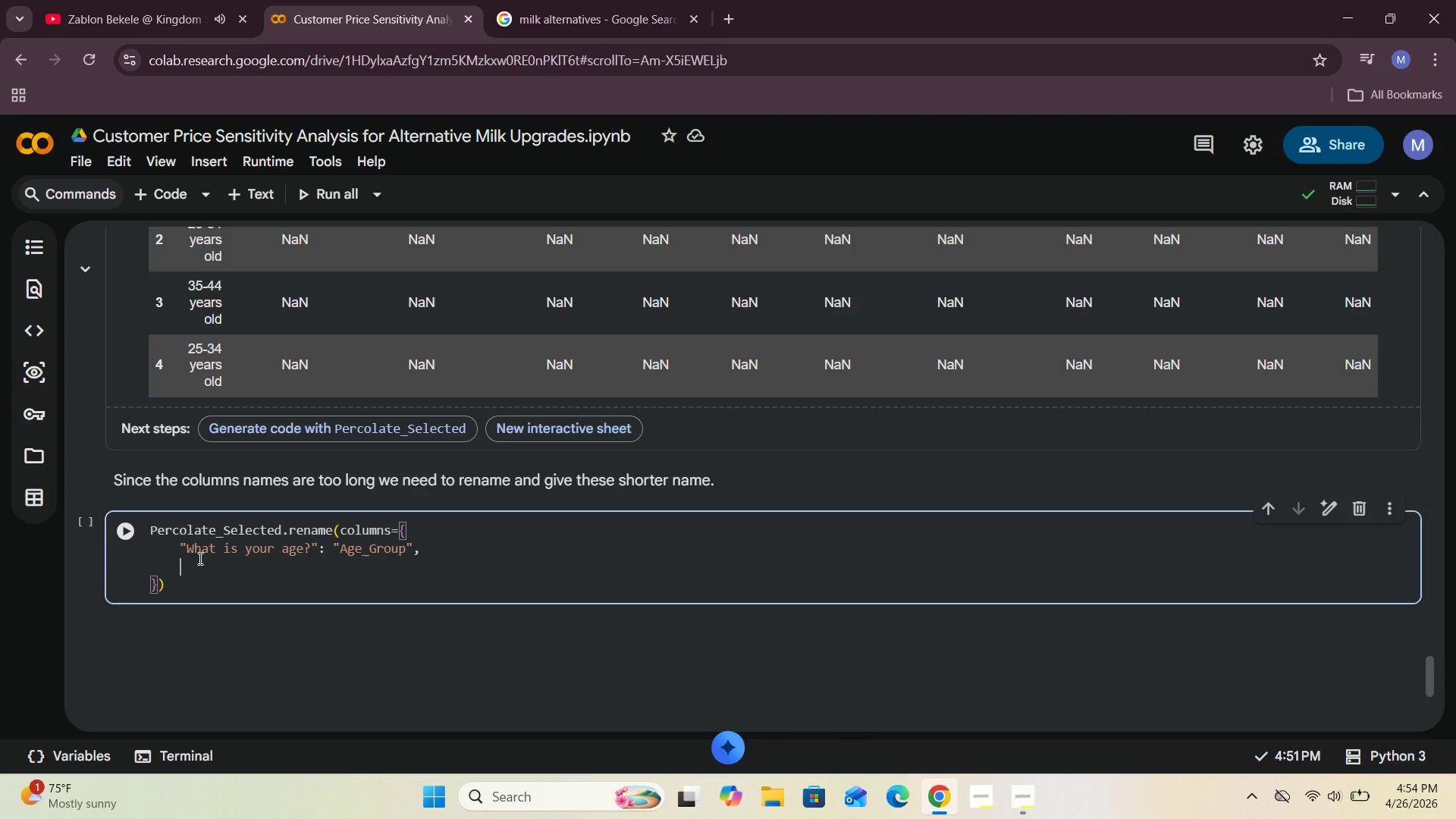 
key(Shift+Quote)
 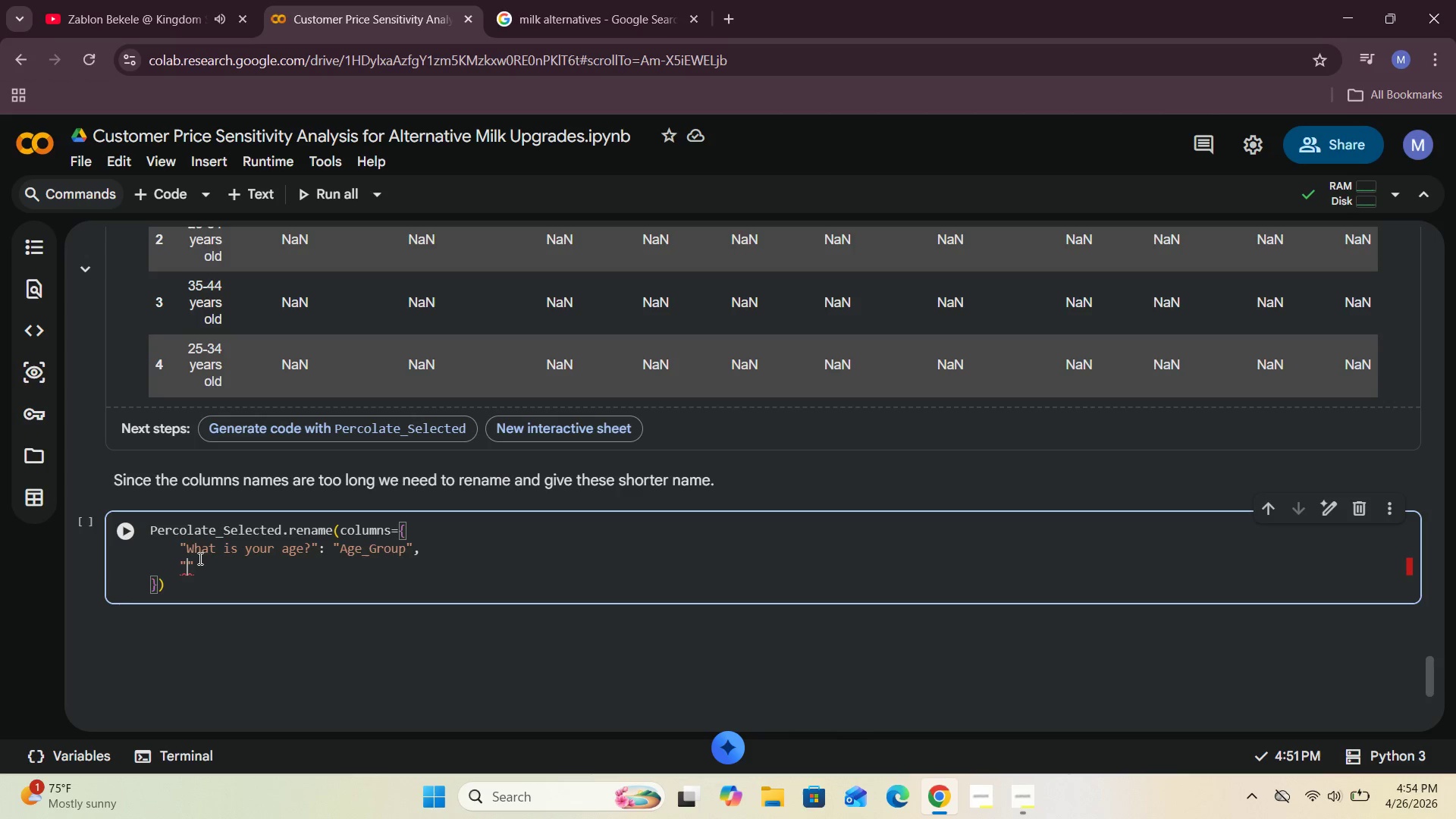 
type(Household Income)
 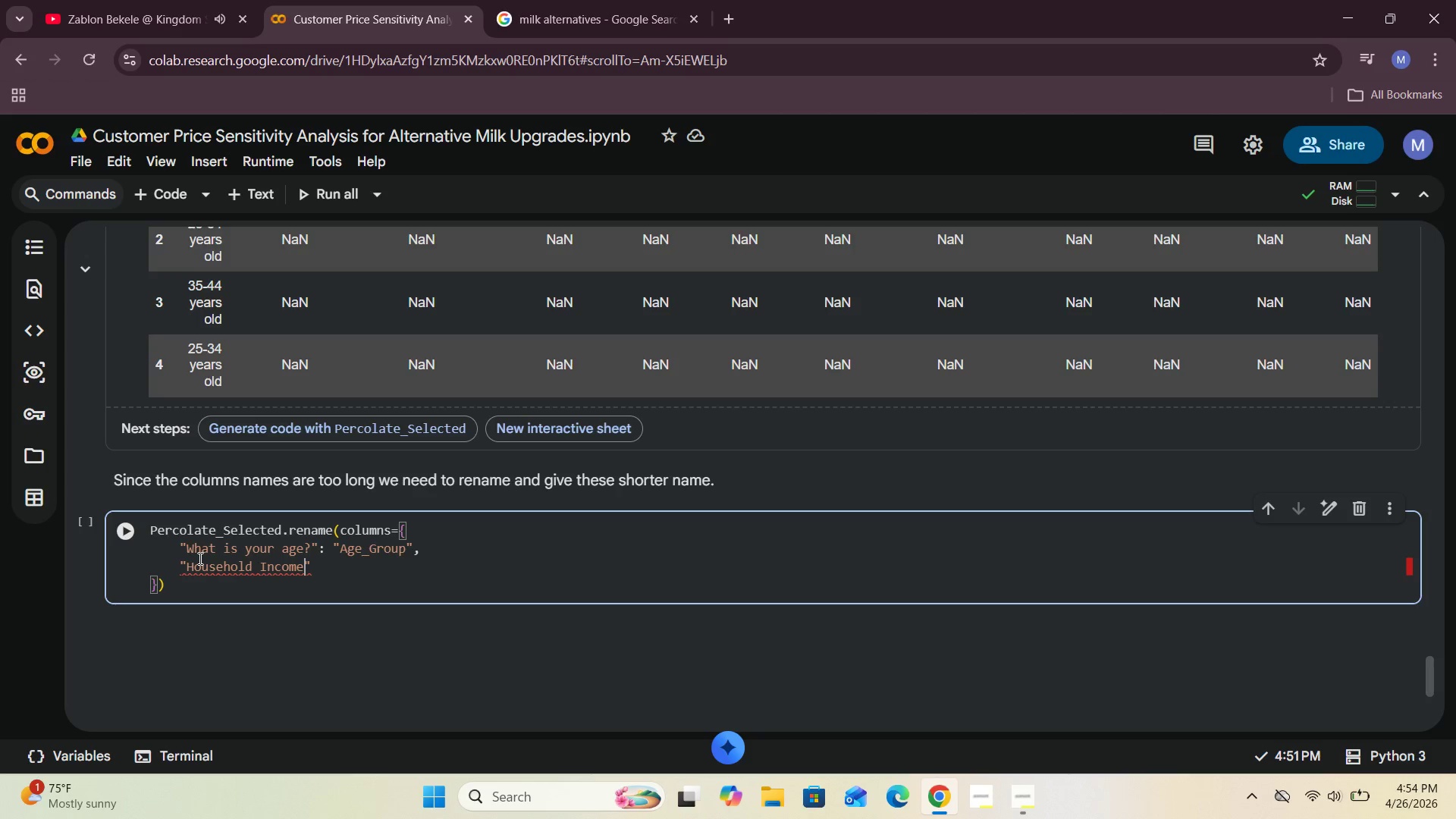 
wait(8.38)
 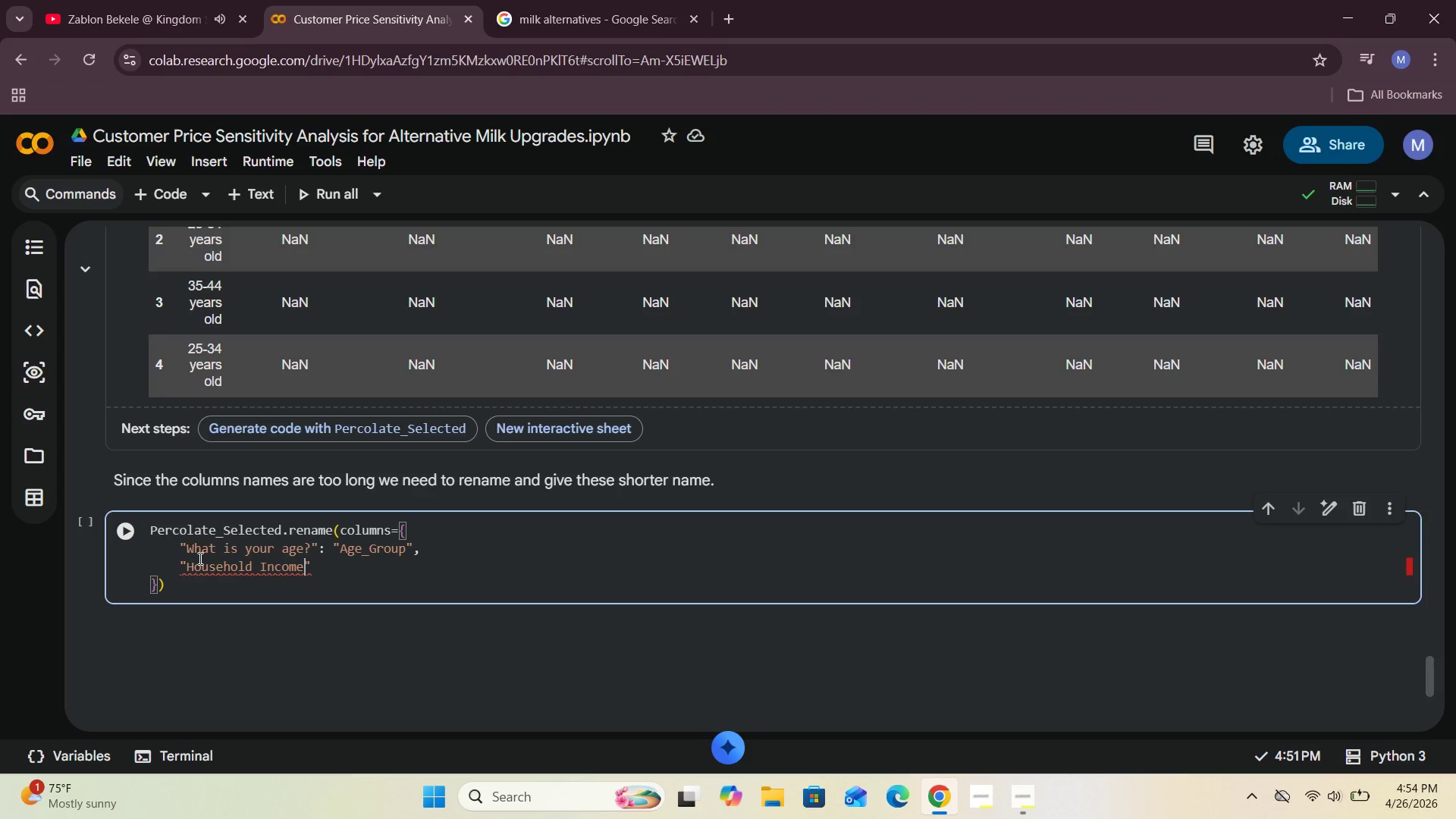 
left_click([314, 566])
 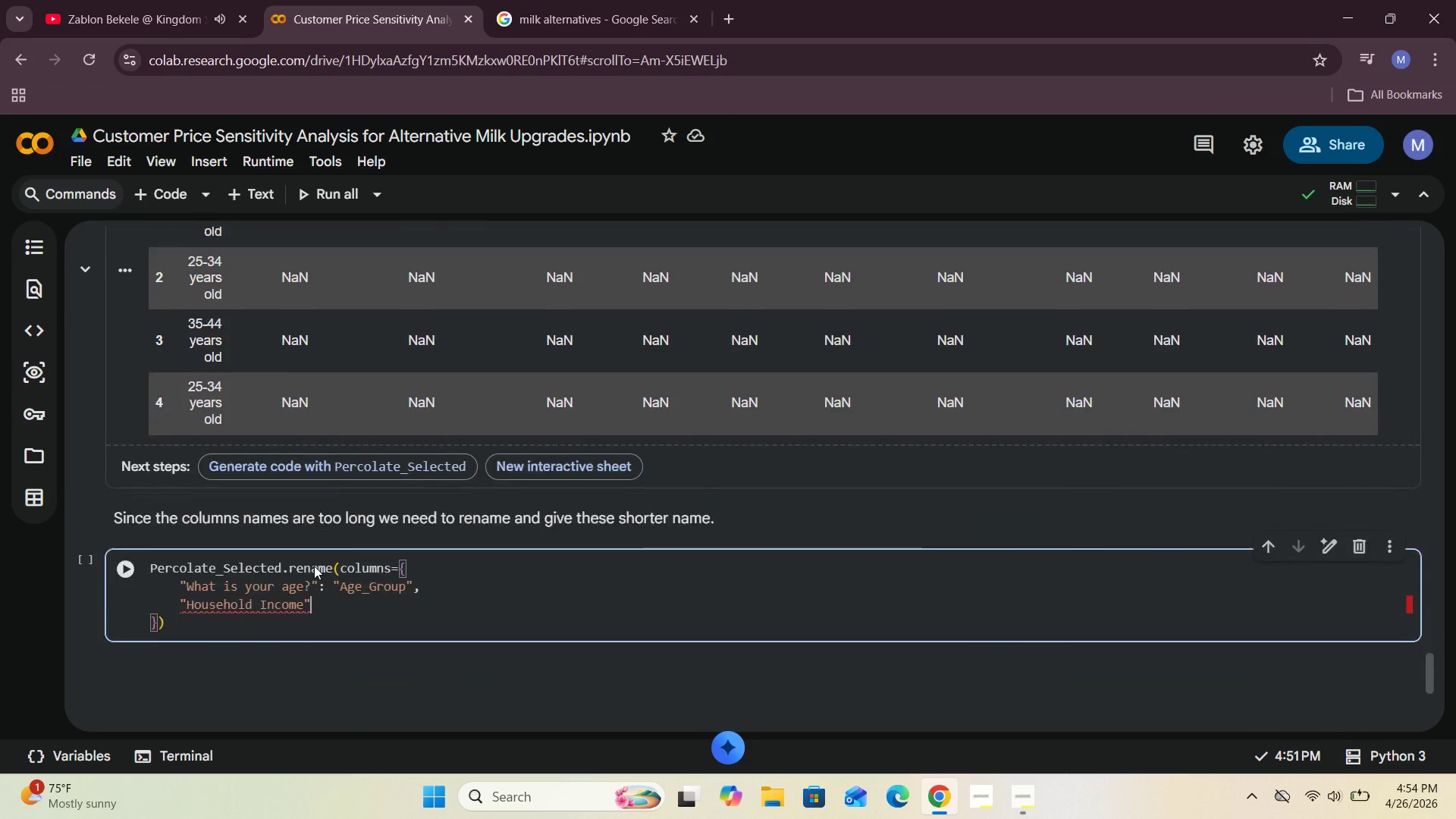 
wait(9.02)
 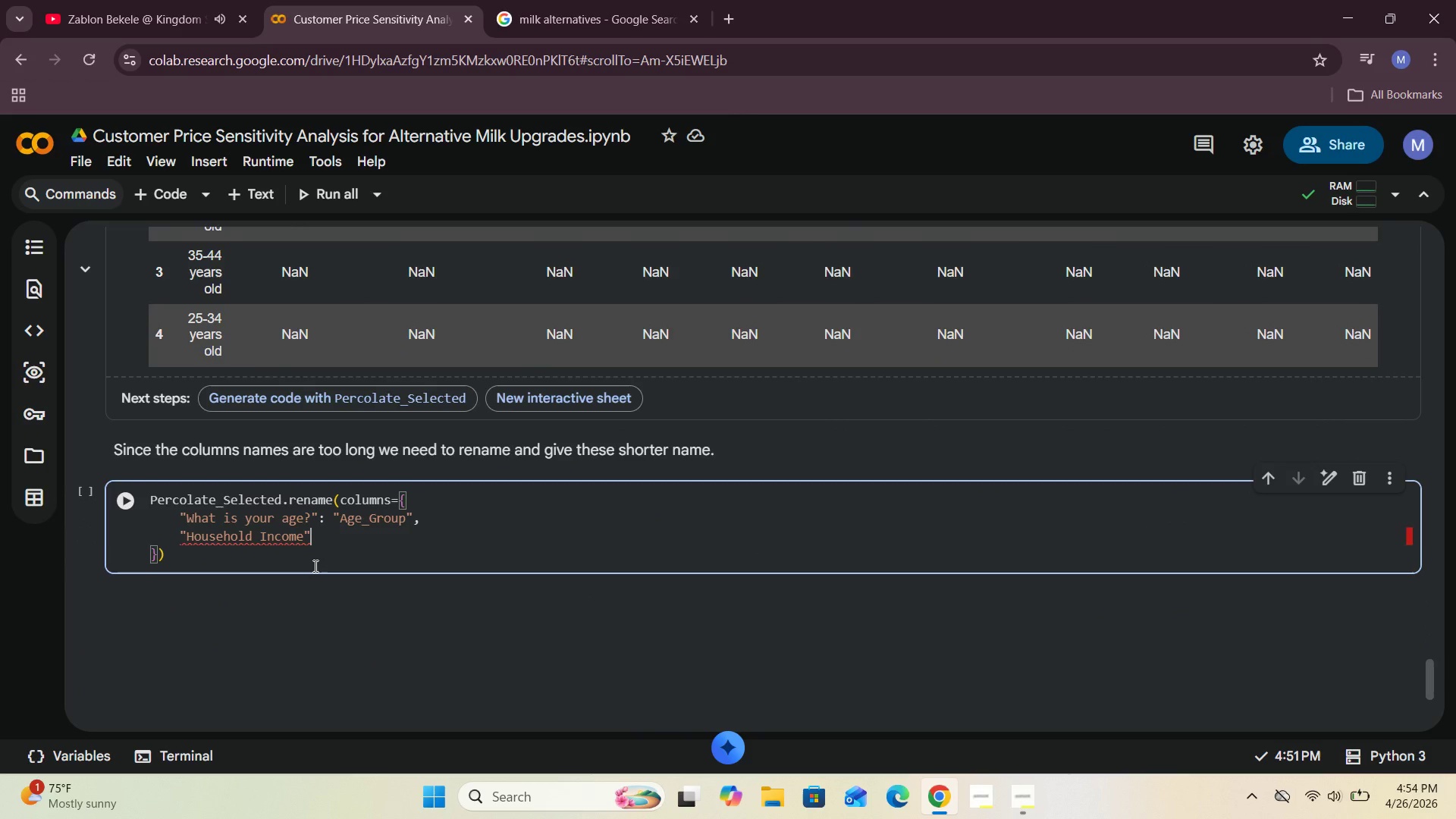 
type(: "Income)
 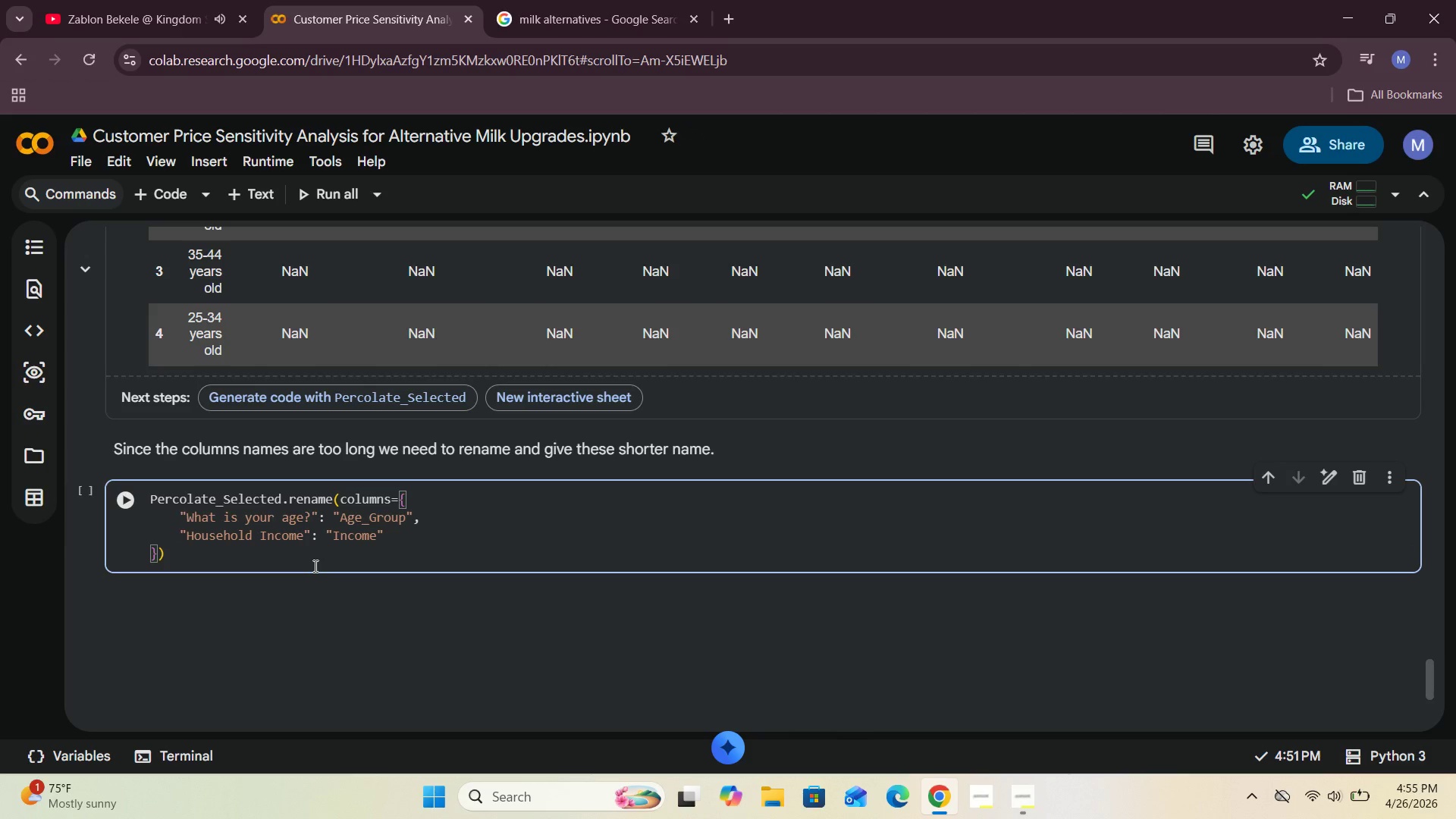 
key(ArrowRight)
 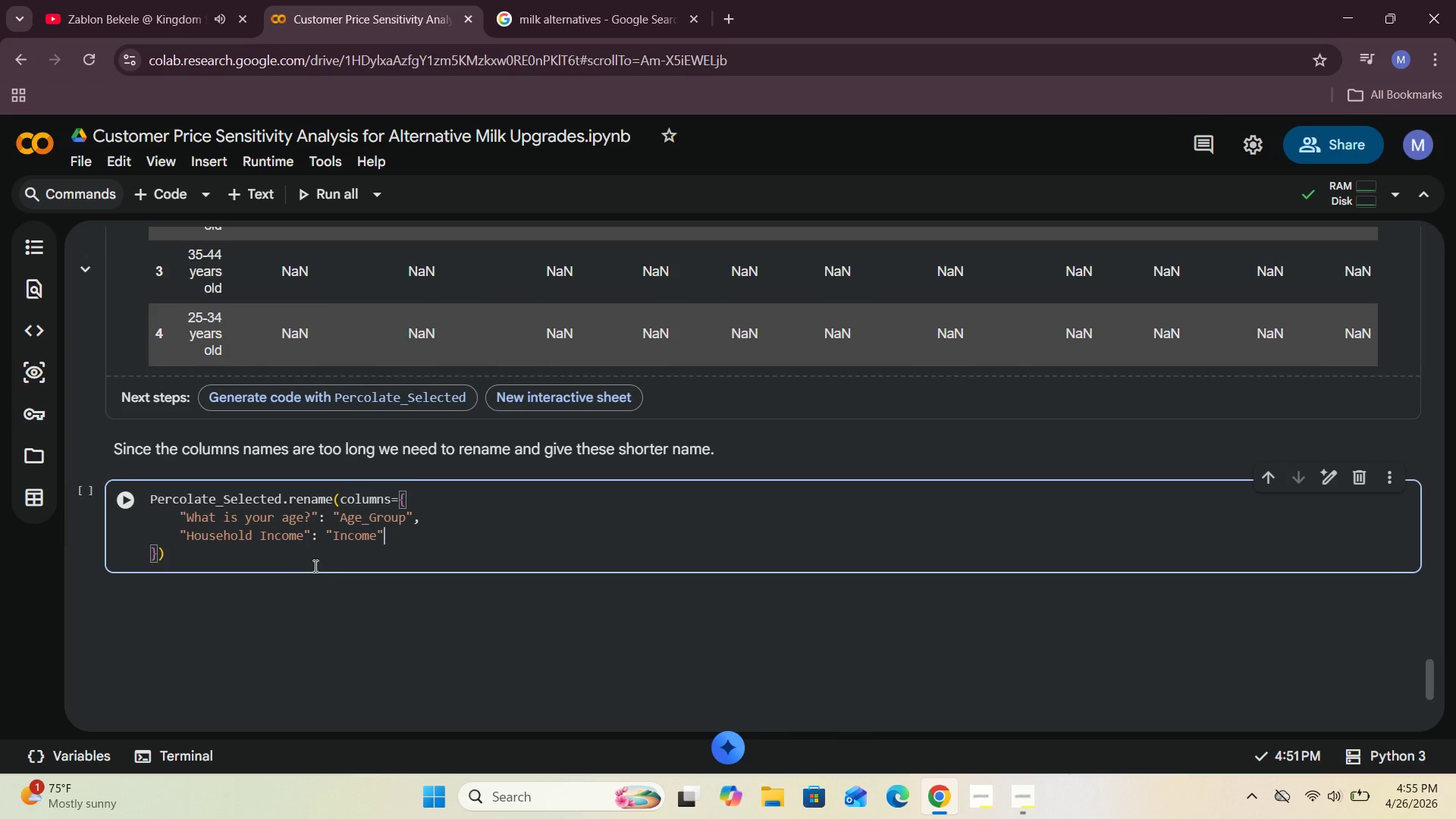 
key(Comma)
 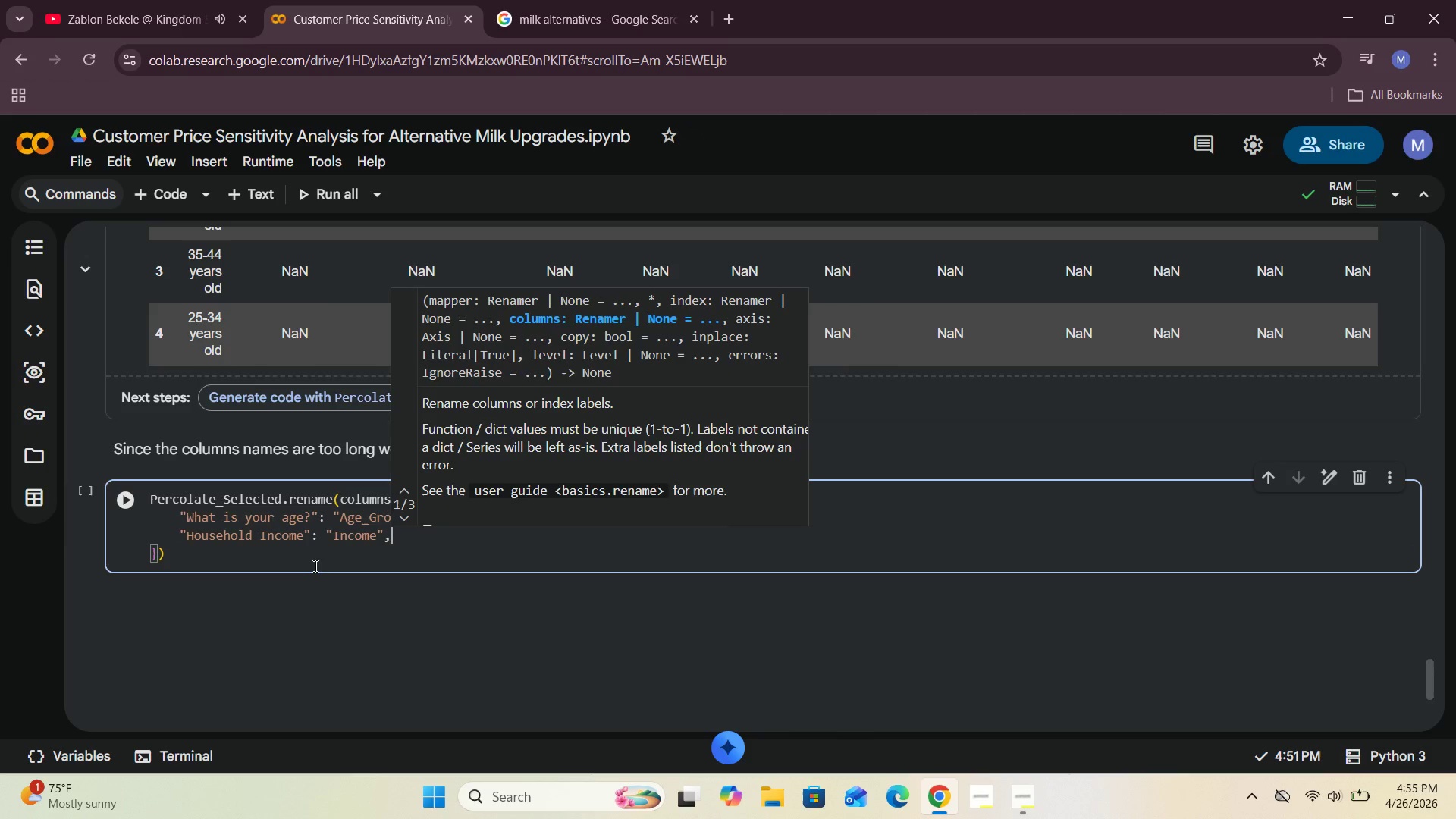 
key(Enter)
 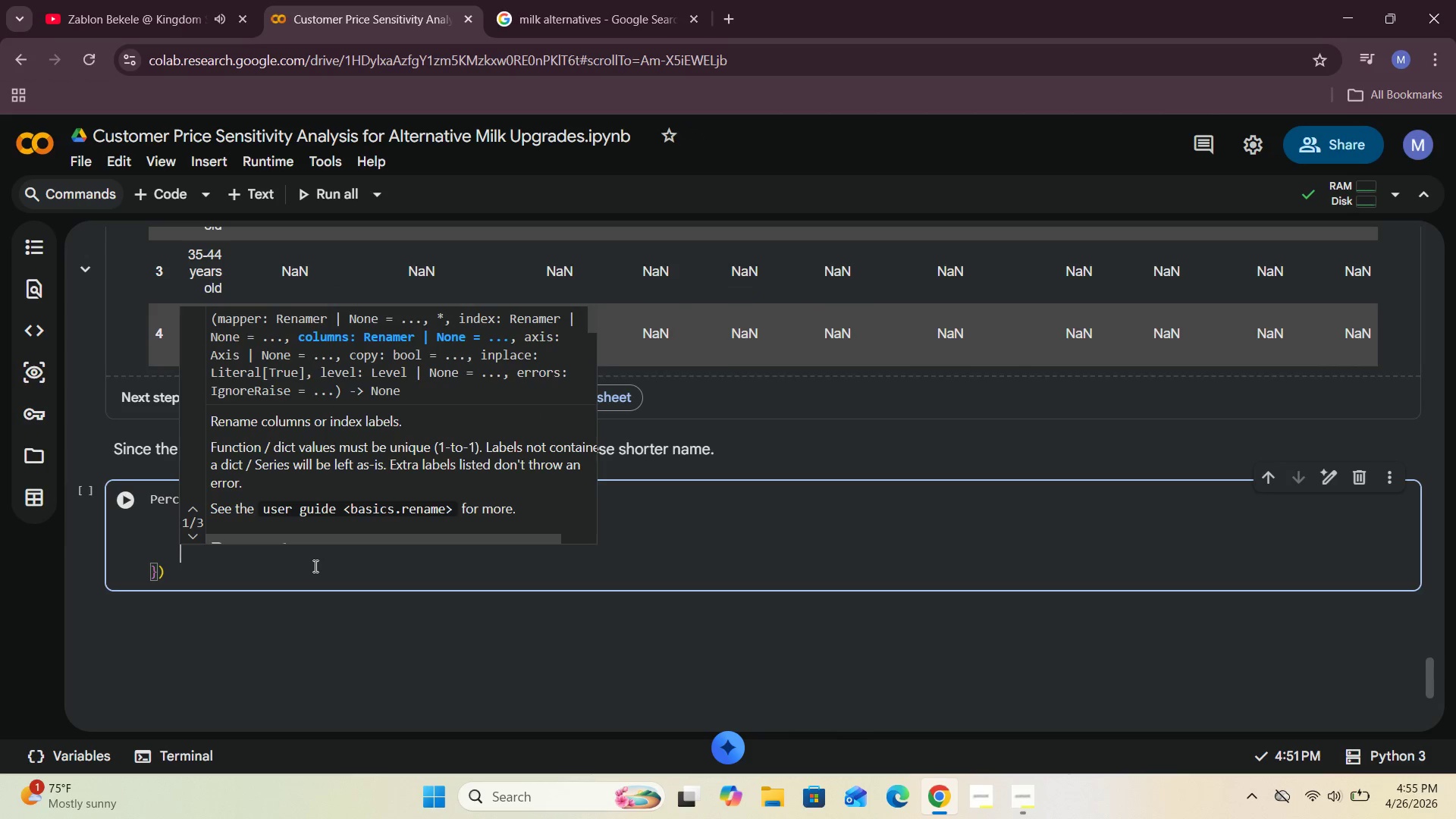 
key(Shift+Quote)
 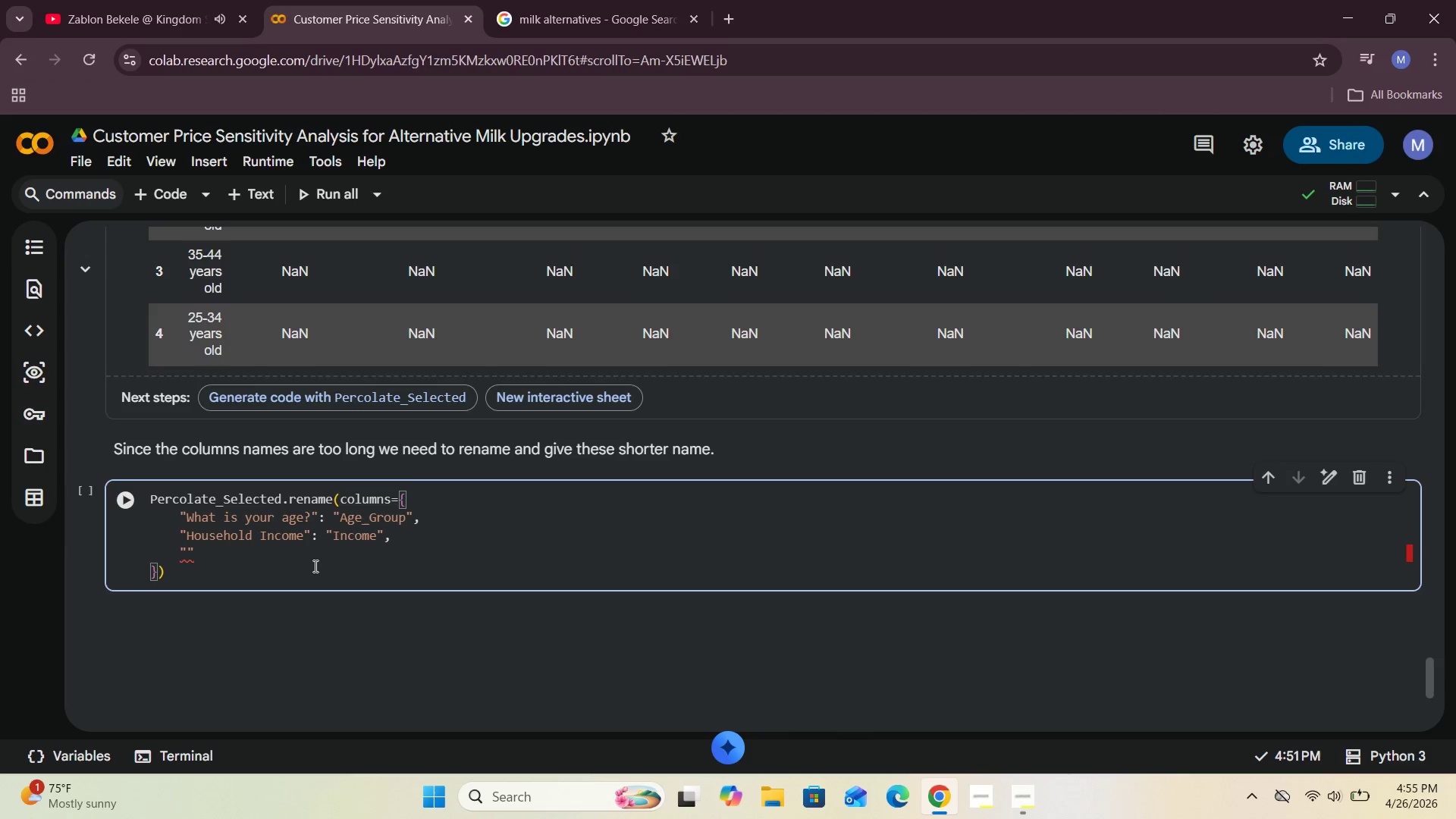 
wait(5.91)
 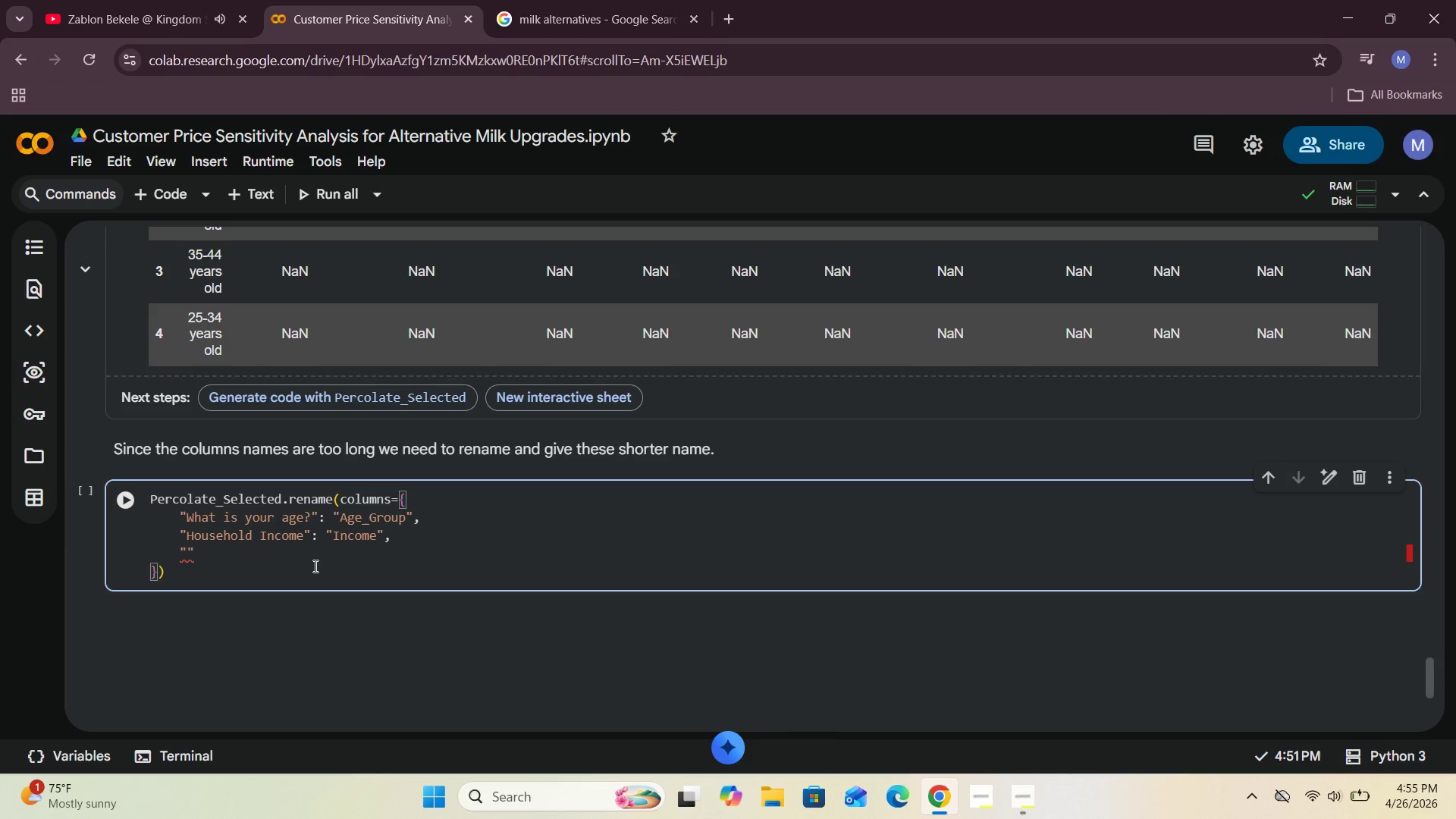 
type(What is the msit)
key(Backspace)
key(Backspace)
key(Backspace)
key(Backspace)
type(most you'd ever be willing )
 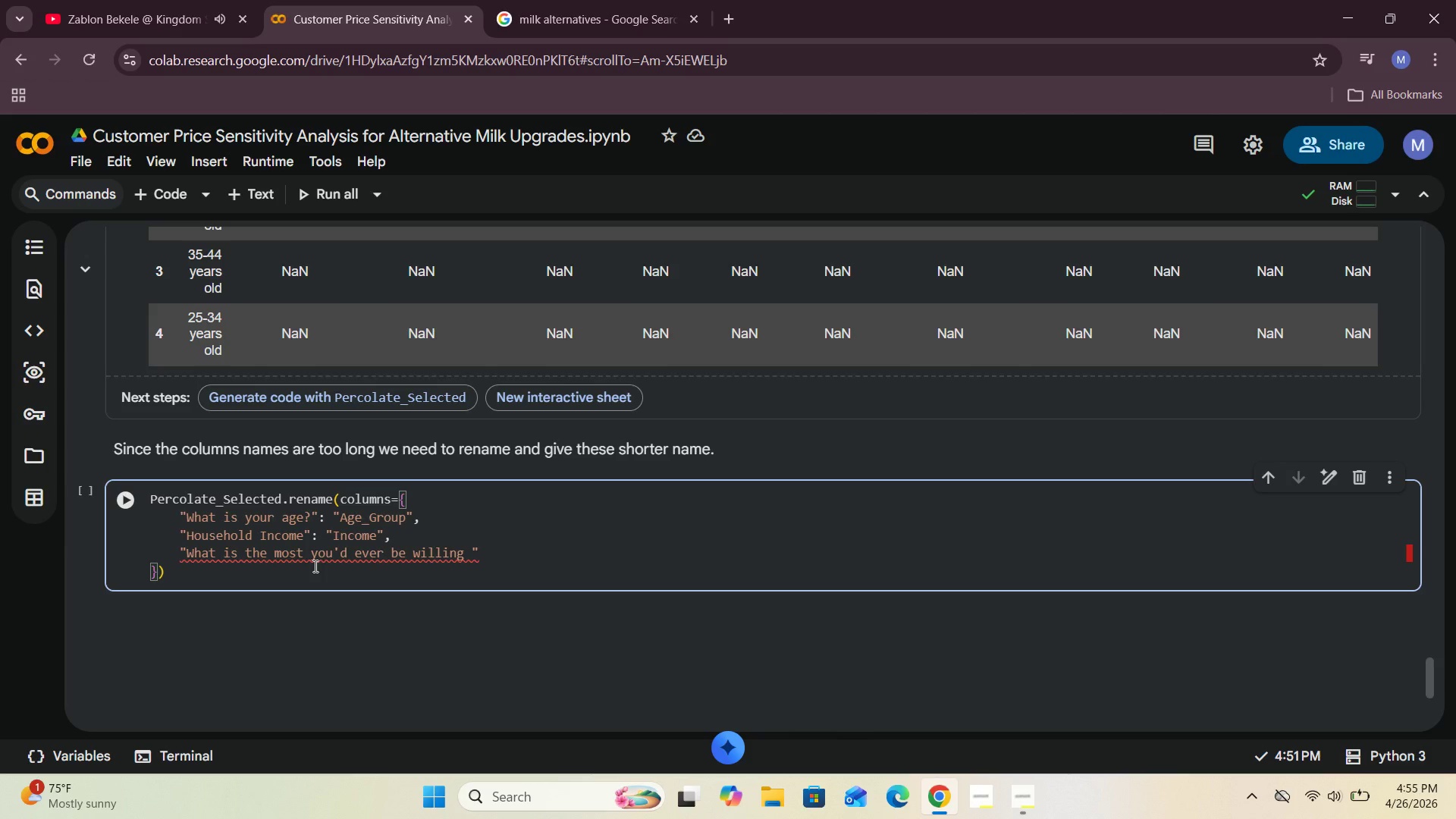 
hold_key(key=Backspace, duration=1.47)
 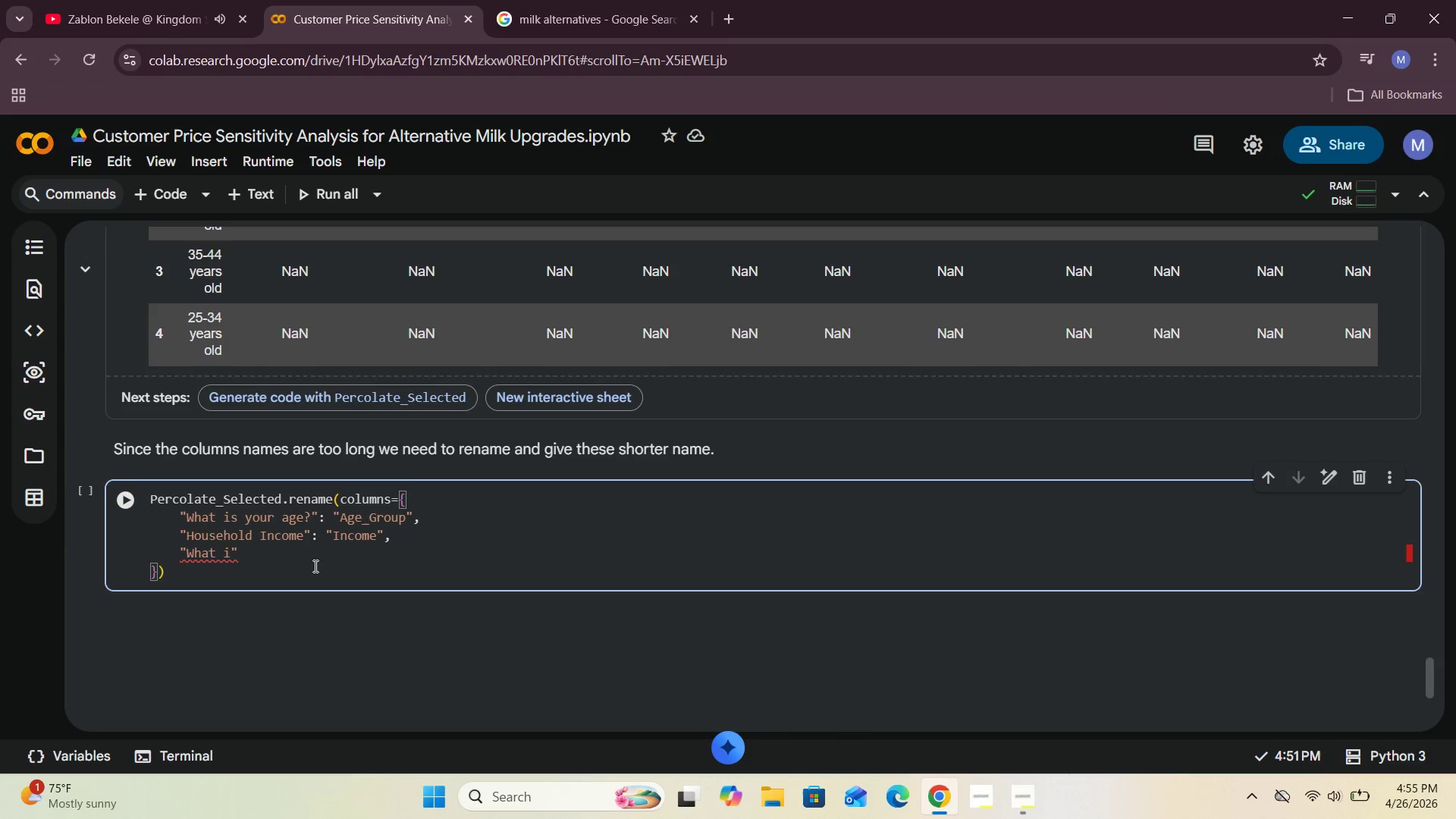 
type(s the most you'd ever be willing to pay for a cup of coffee?)
 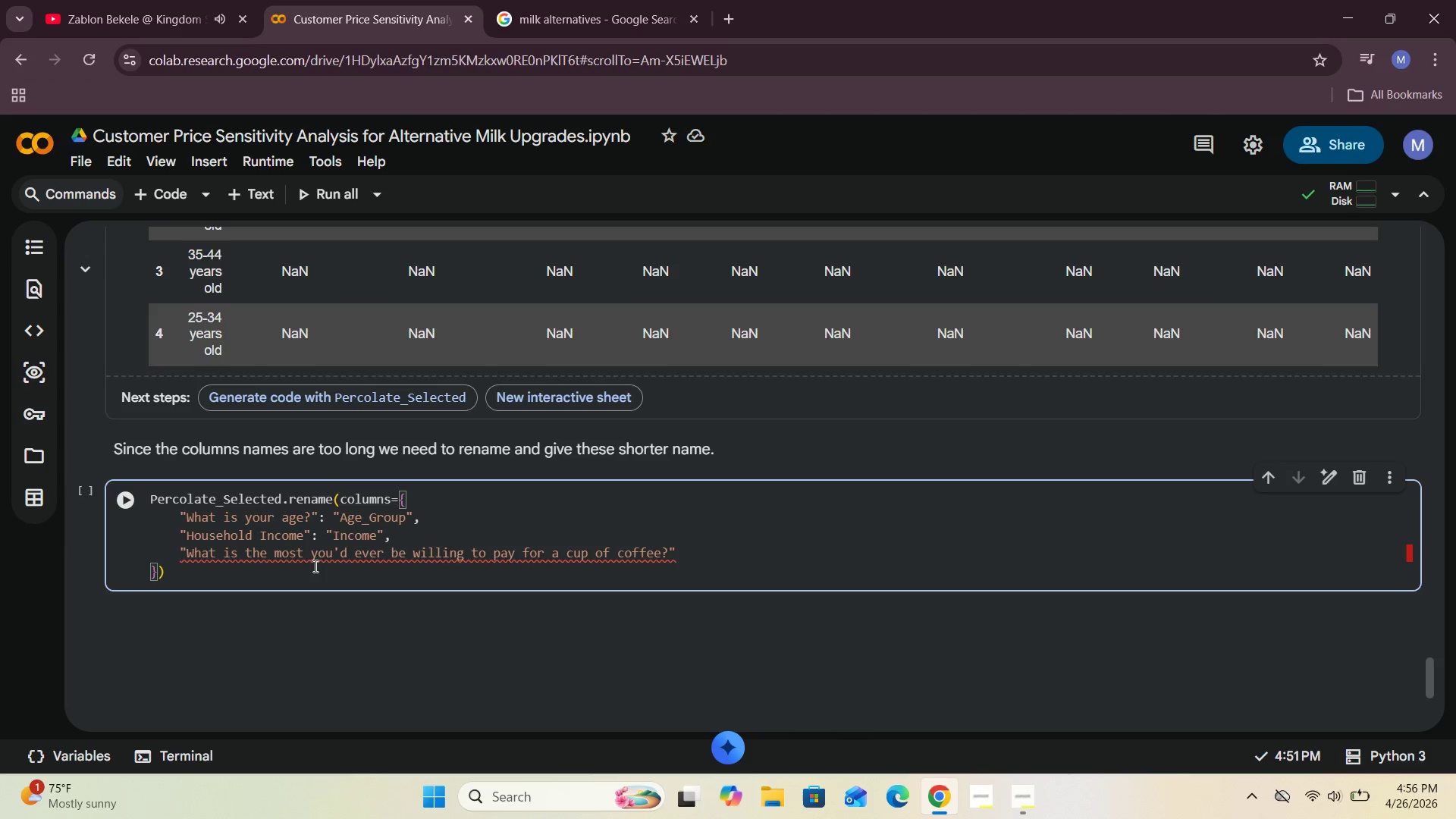 
key(ArrowRight)
 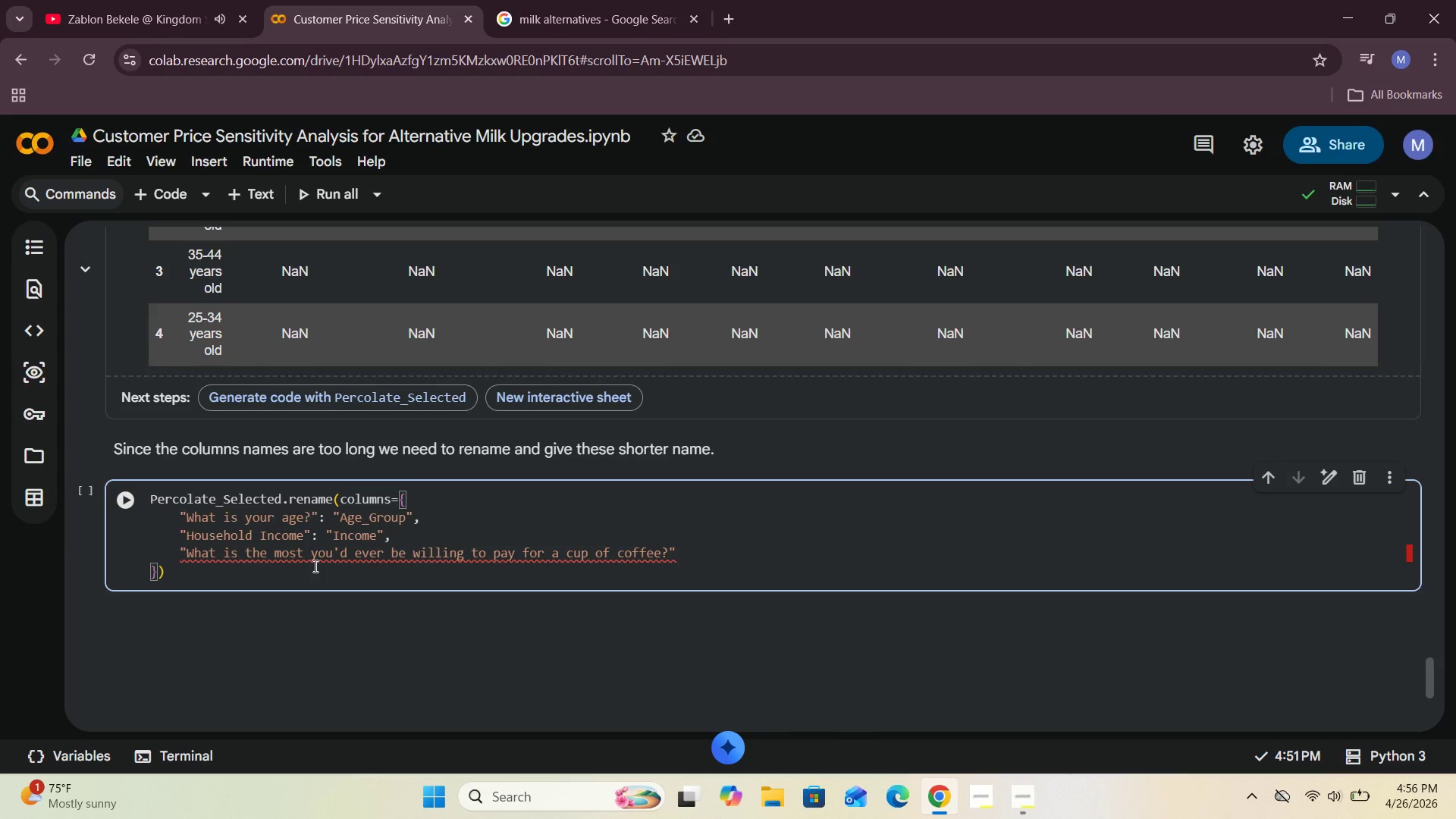 
type(: "Willingness)
 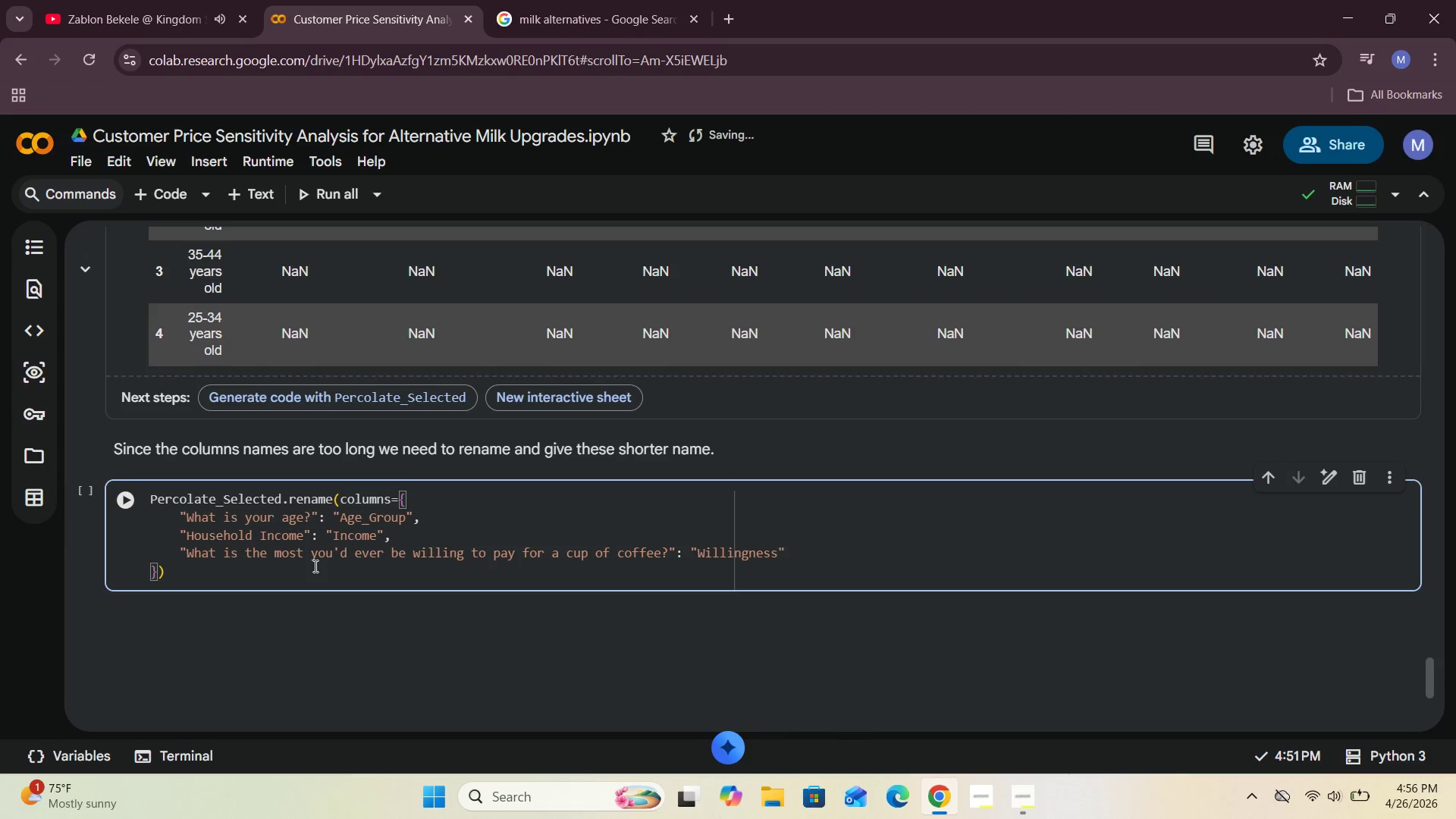 
type(_Tp)
key(Backspace)
type(o_Pay)
 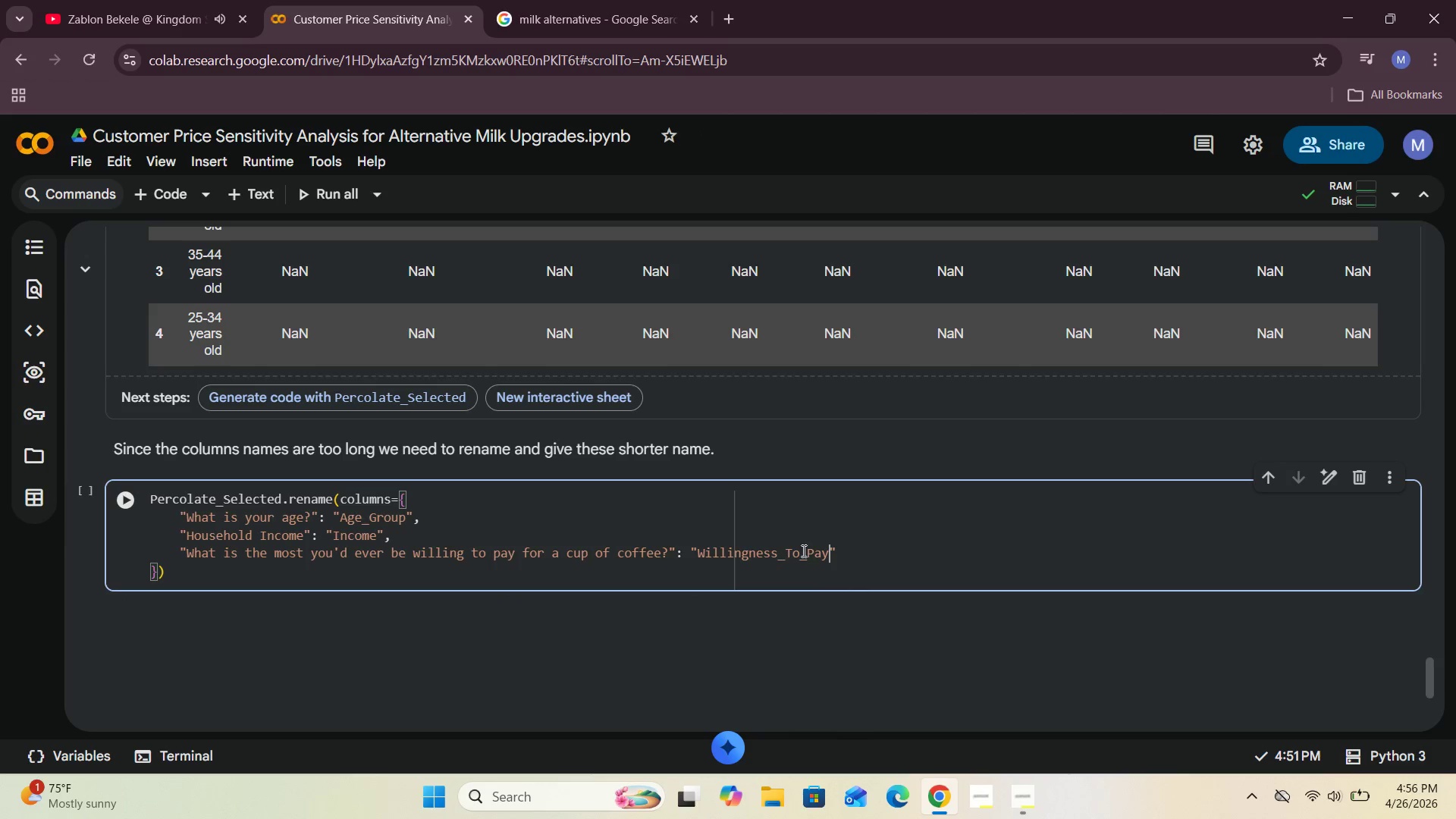 
left_click([841, 548])
 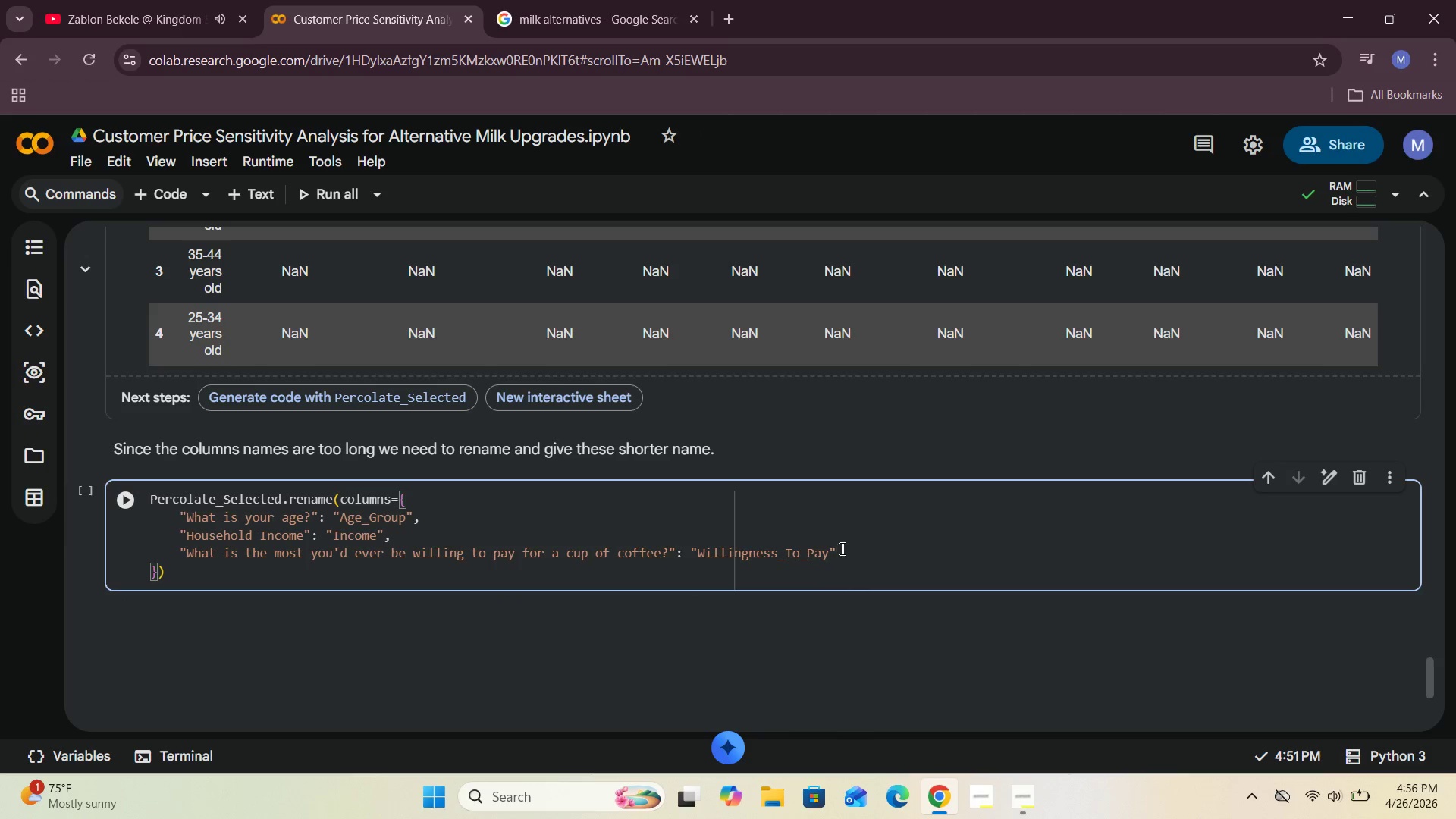 
key(Comma)
 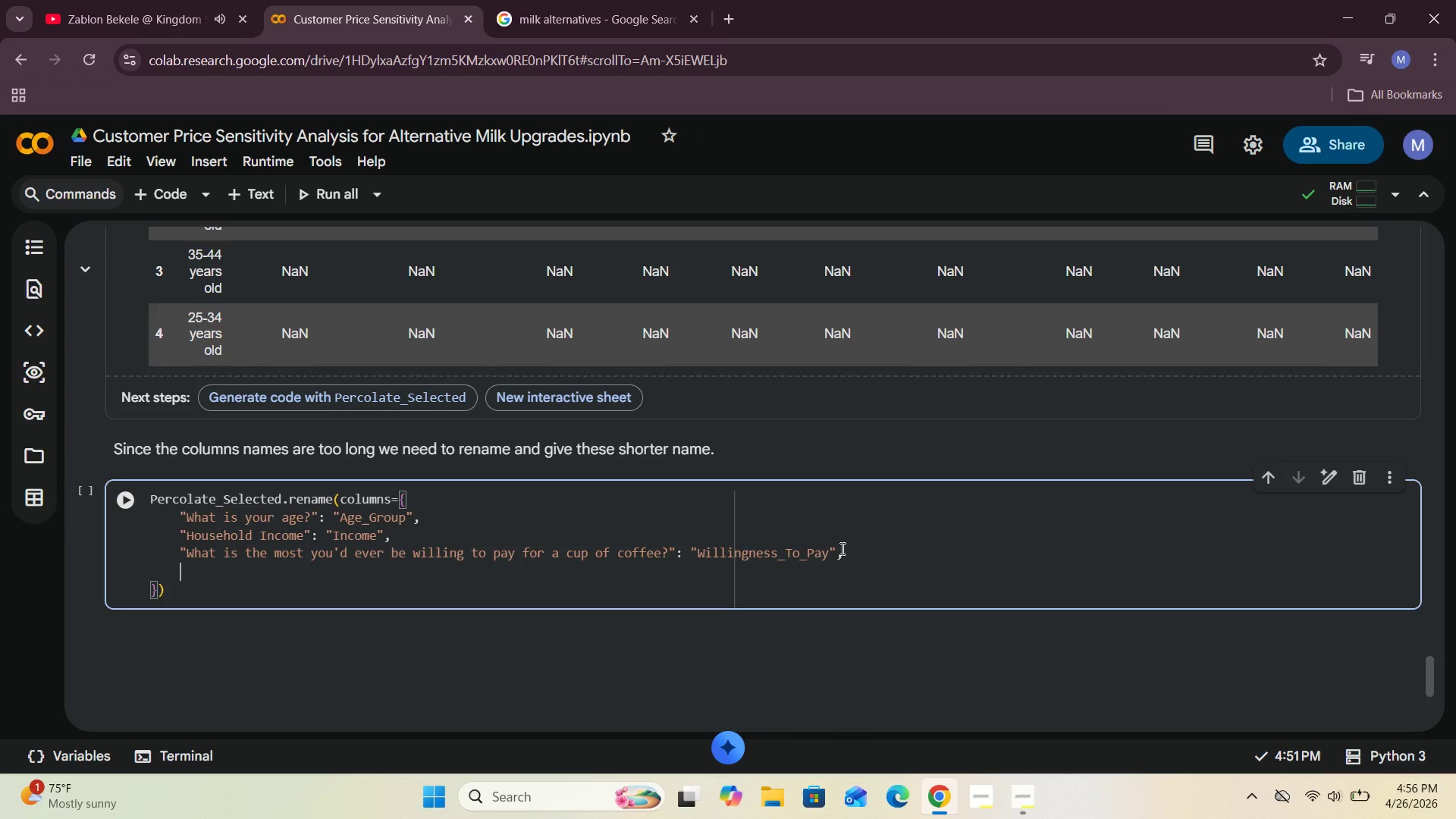 
key(Enter)
 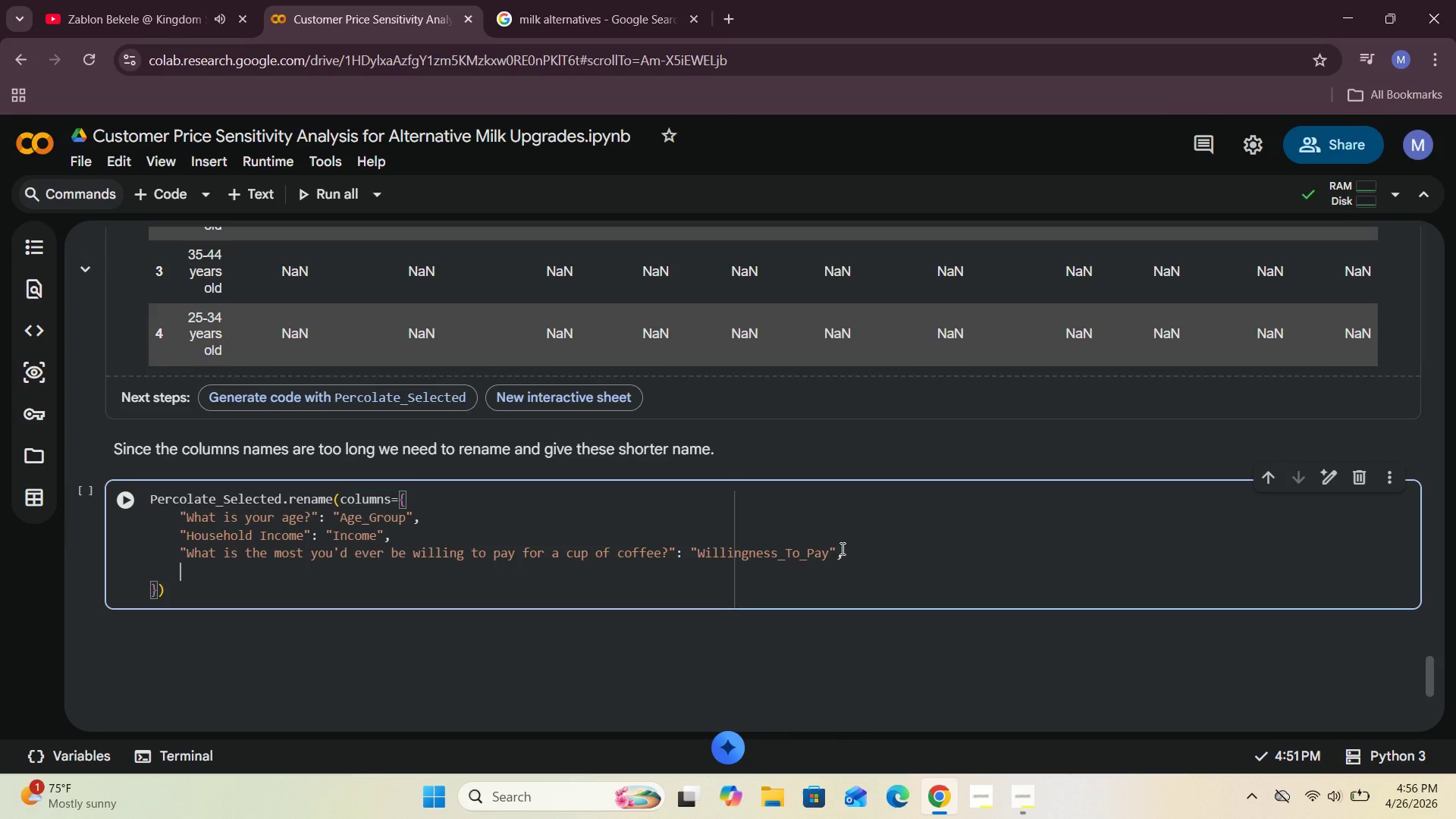 
key(Shift+Quote)
 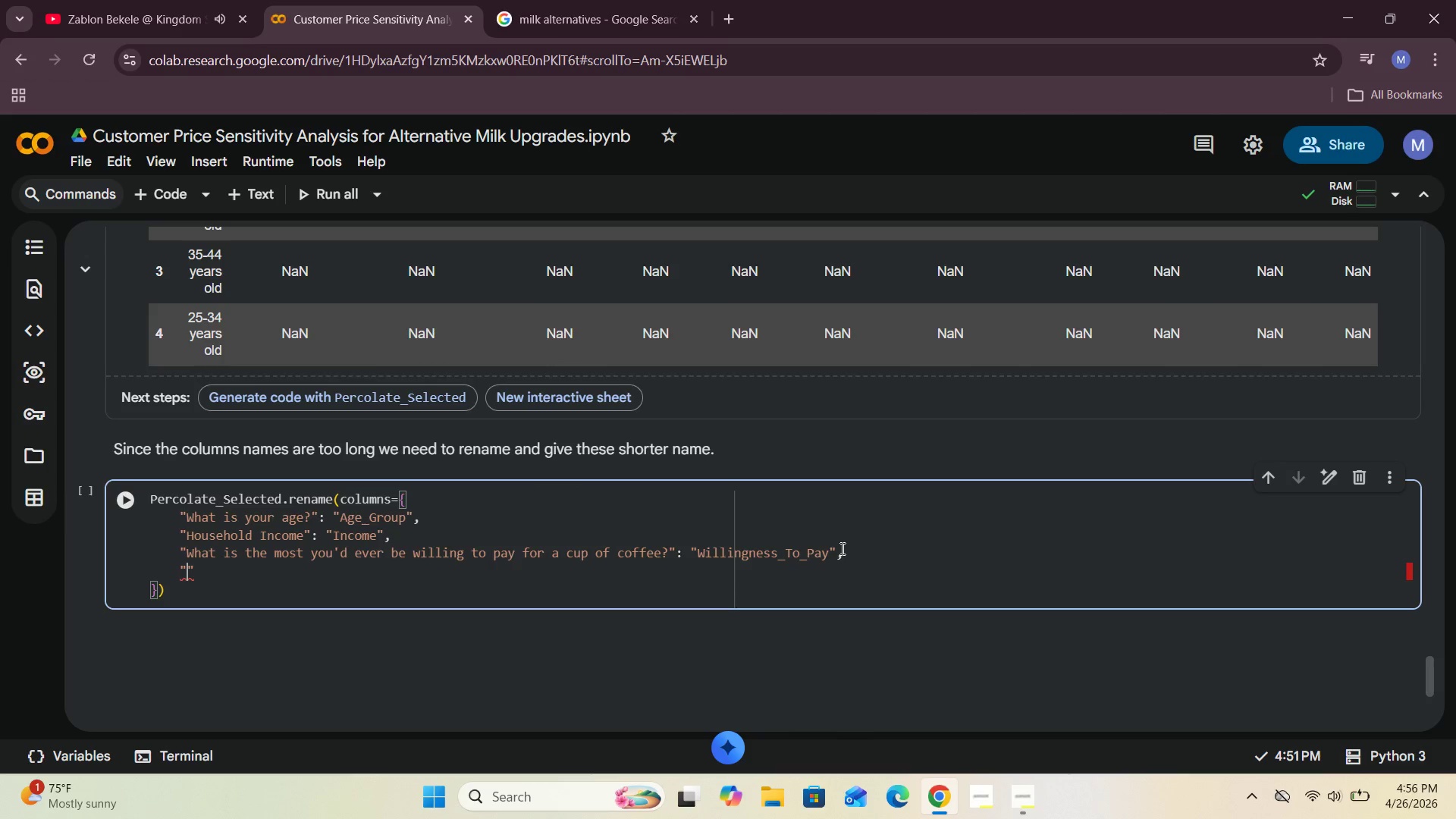 
type(In total, much money do )
 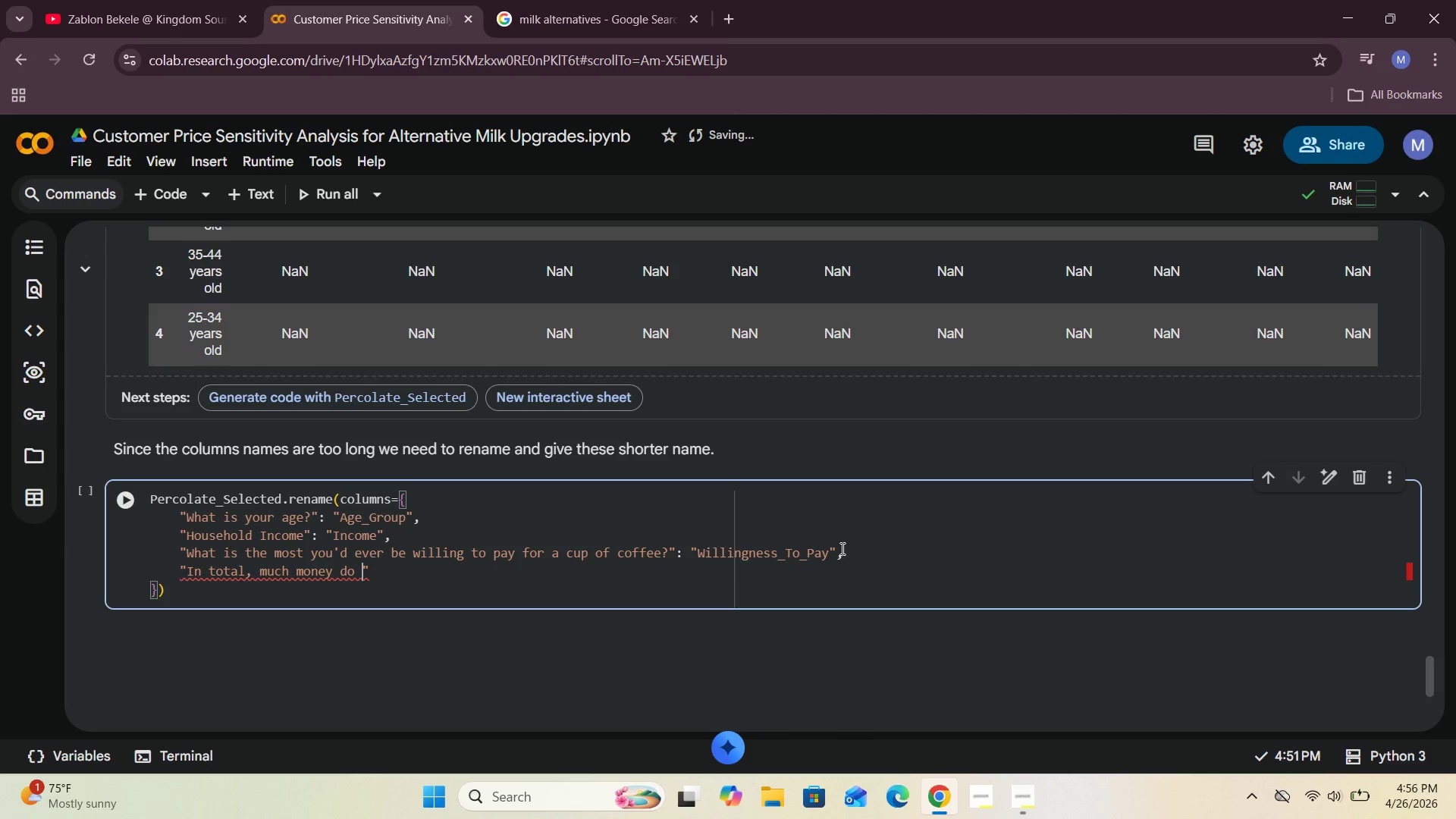 
type(d)
key(Backspace)
type(you)
 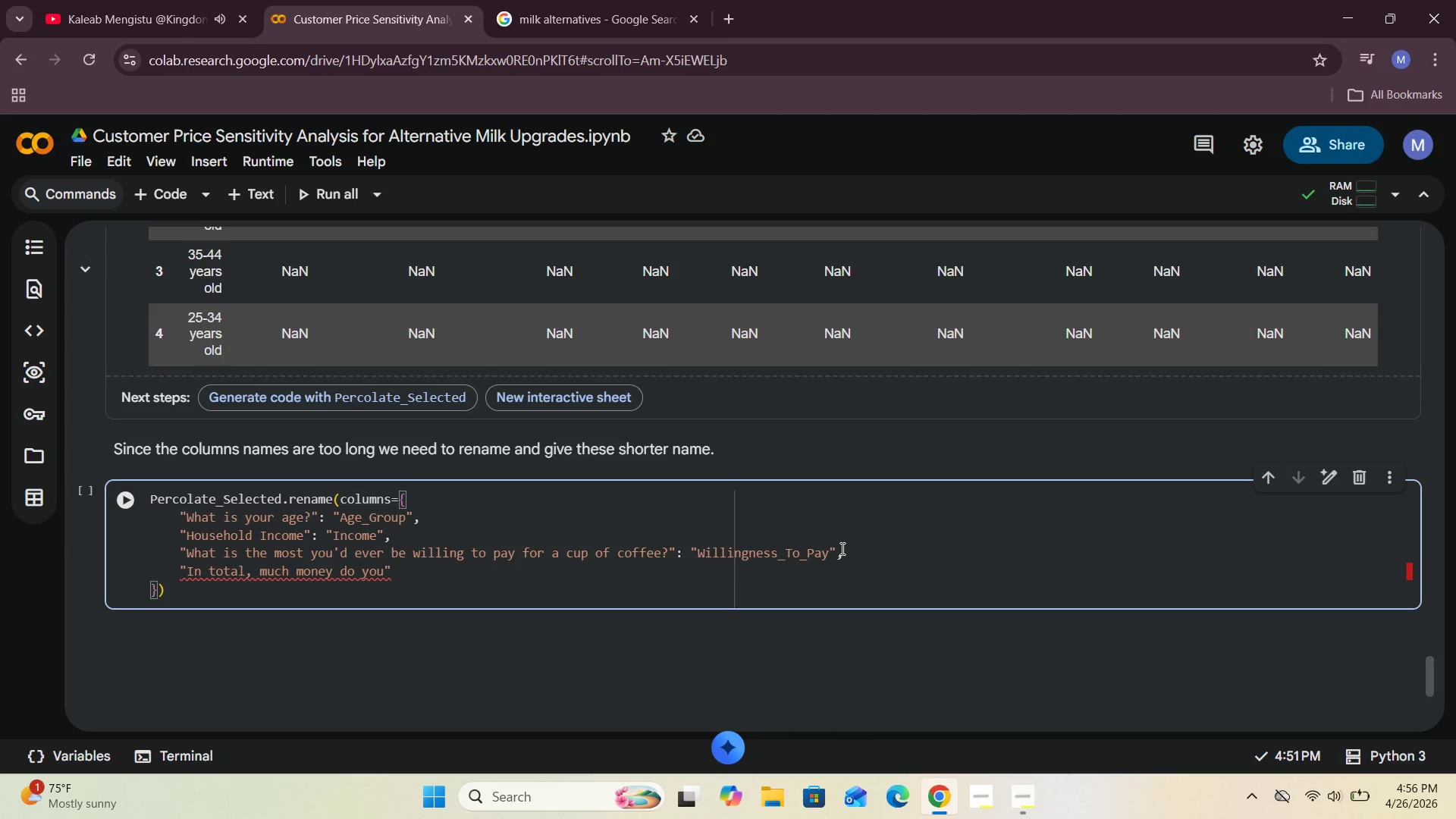 
type(typic)
key(Backspace)
key(Backspace)
key(Backspace)
key(Backspace)
key(Backspace)
type( typically)
 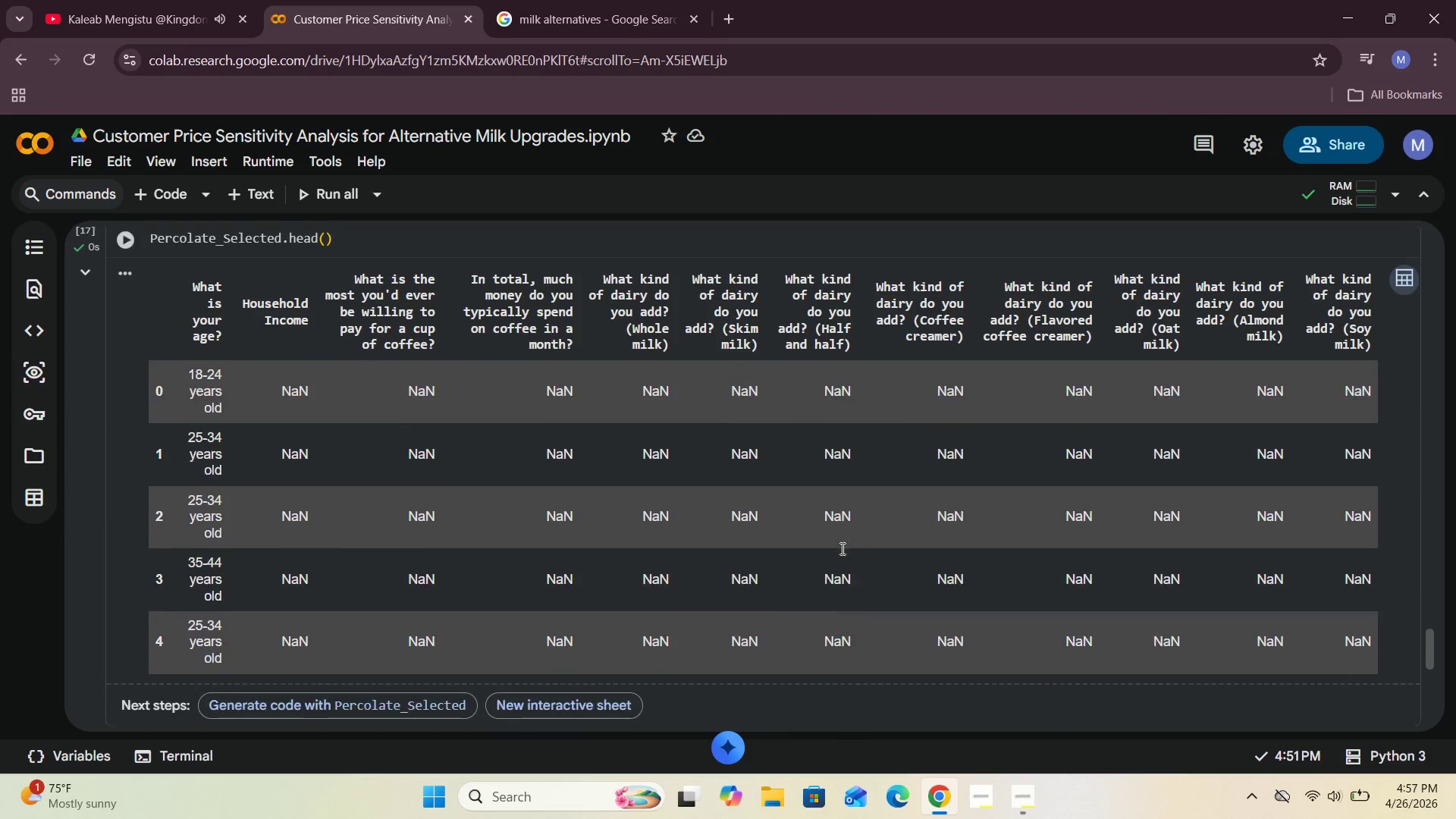 
wait(5.19)
 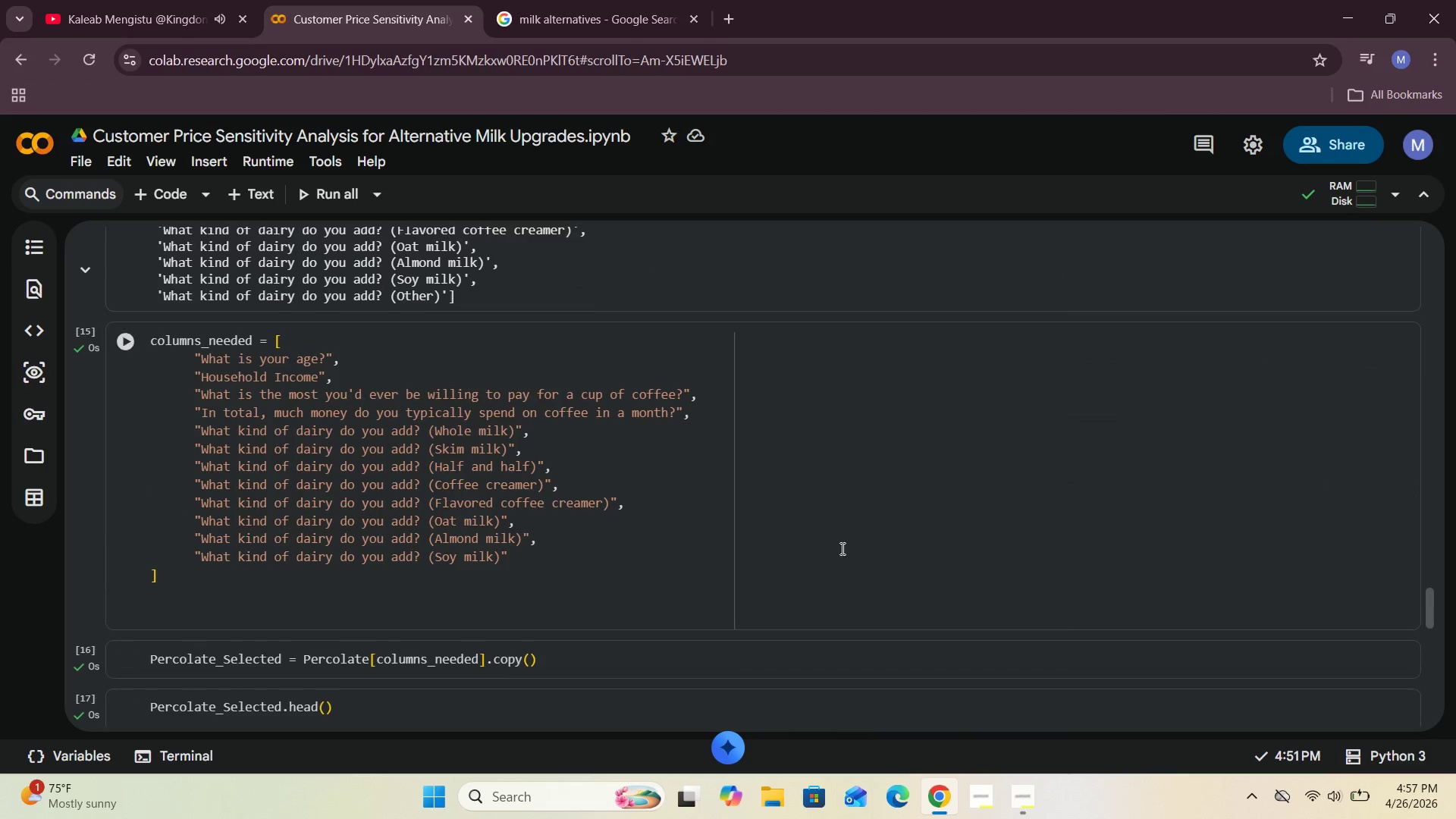 
type( spend )
 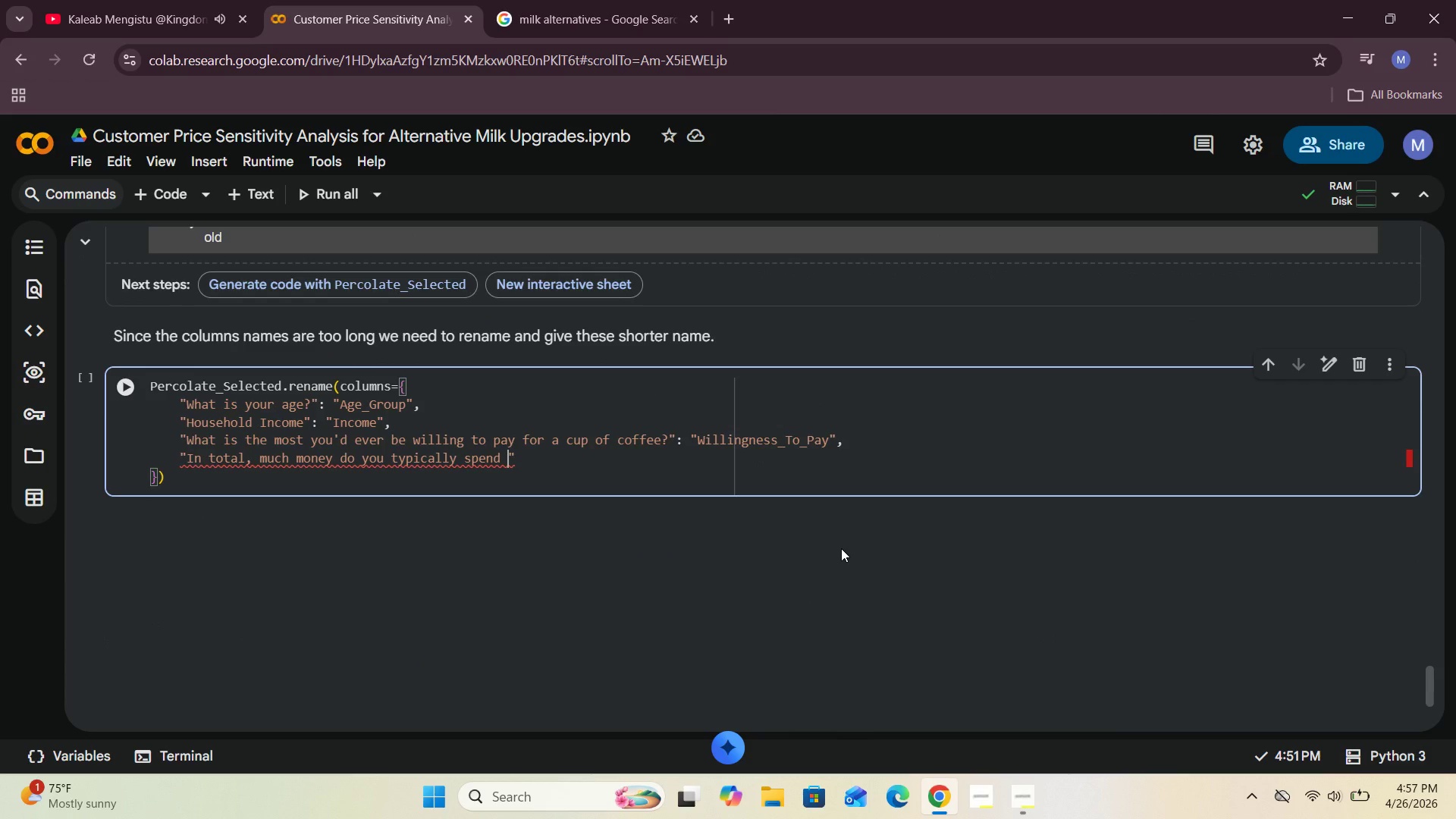 
type(on coffee in month)
 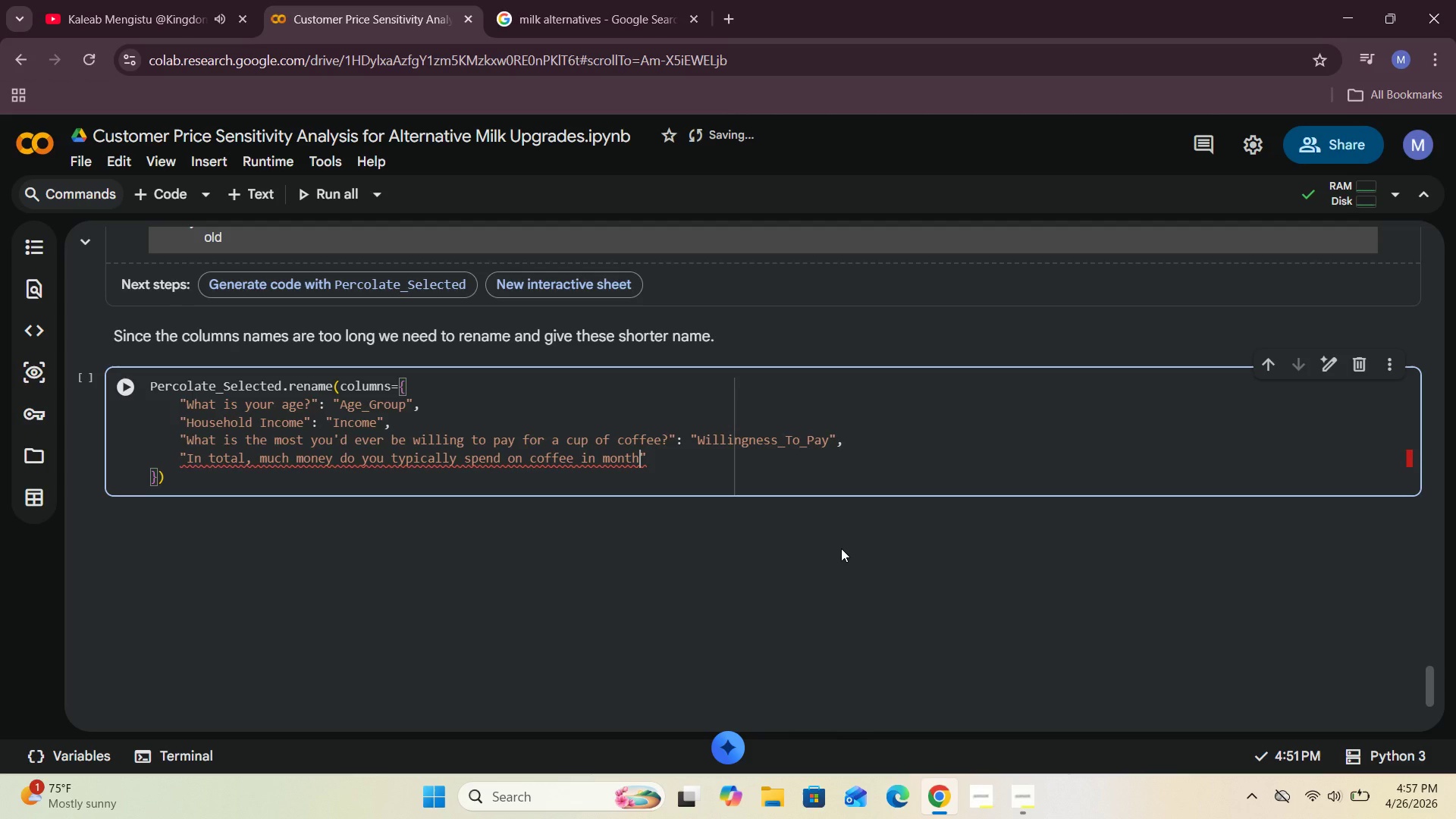 
key(Shift+Slash)
 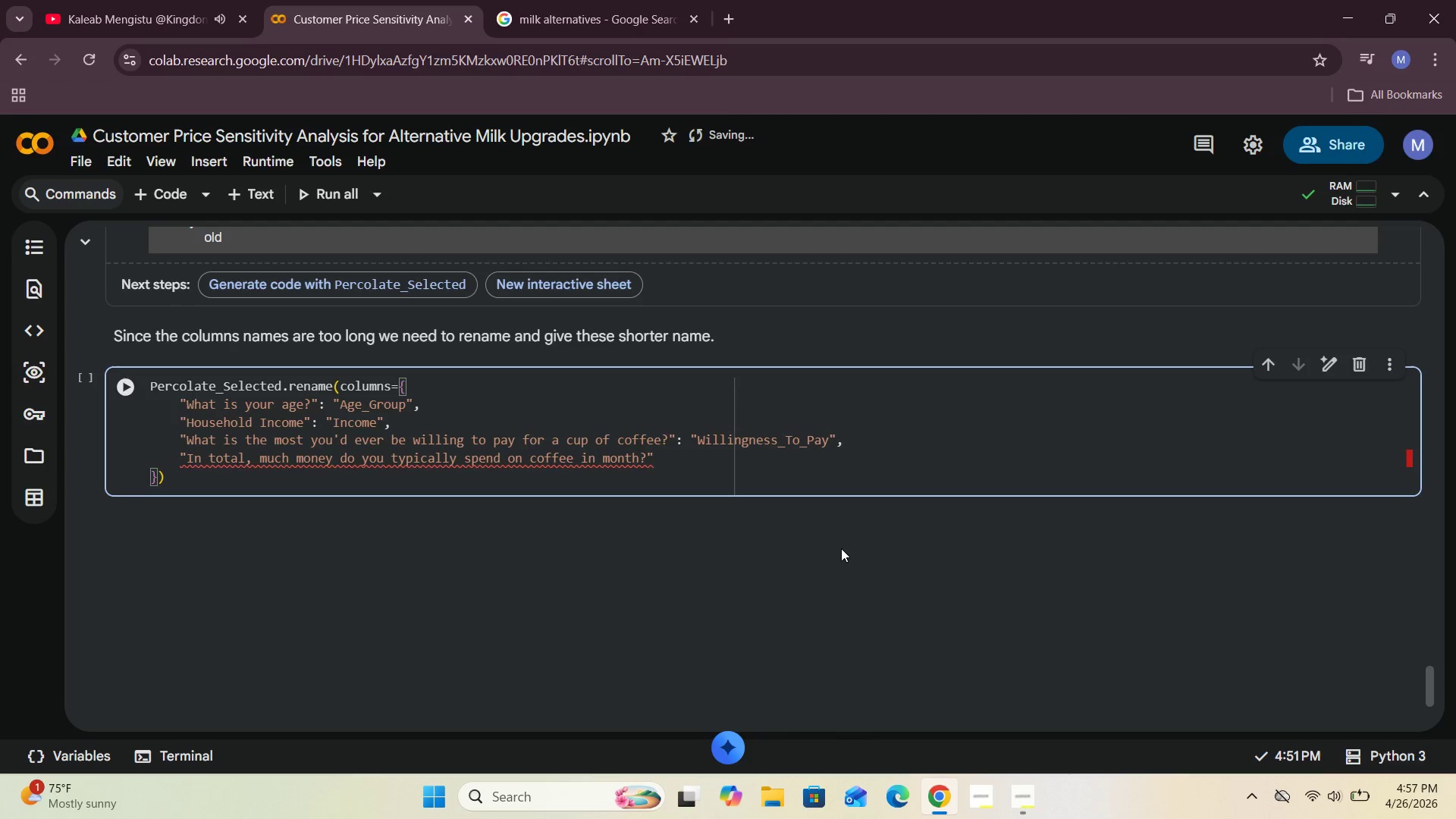 
key(ArrowRight)
 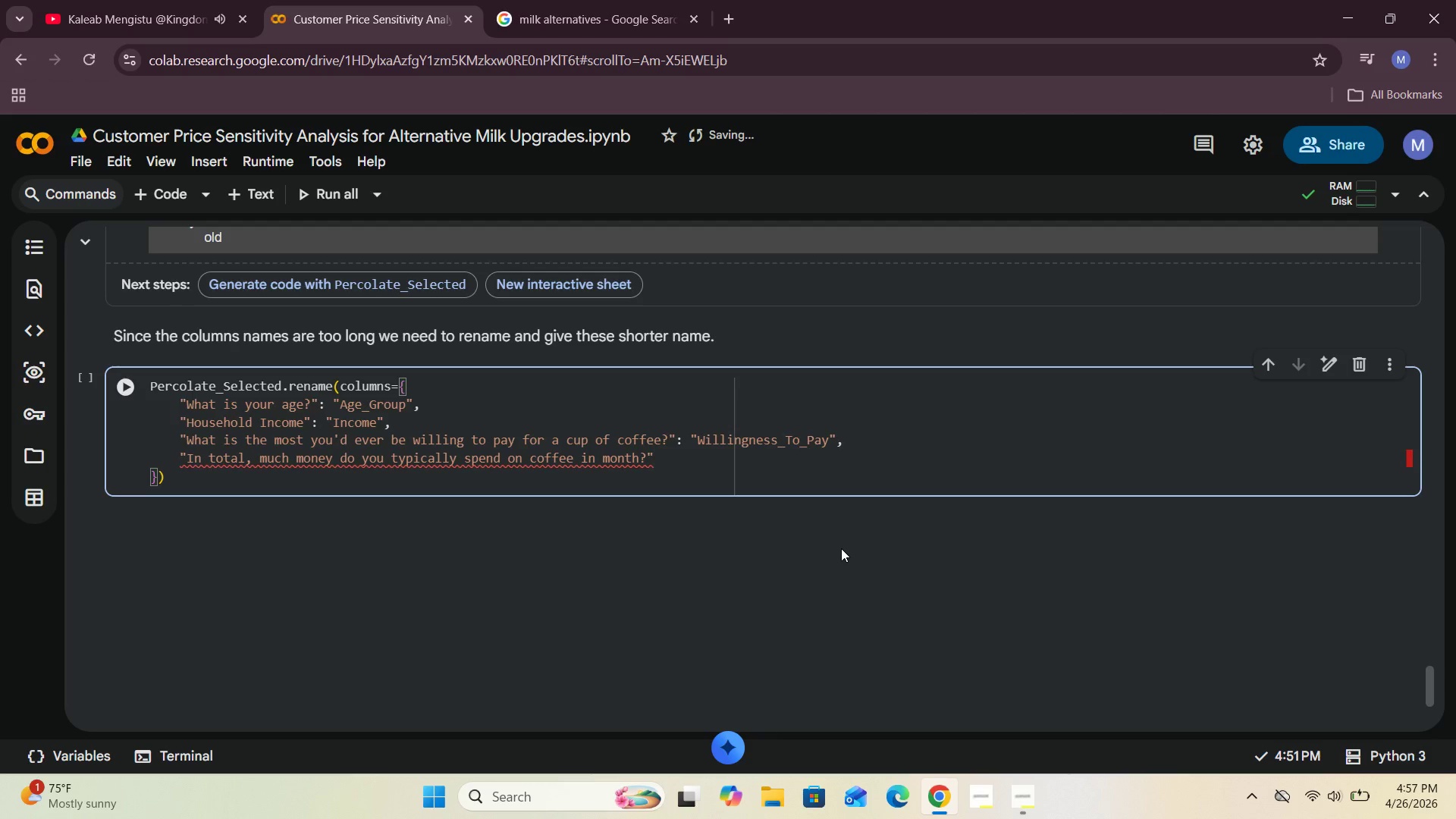 
type(: "Monthly_Coffee_Spend)
 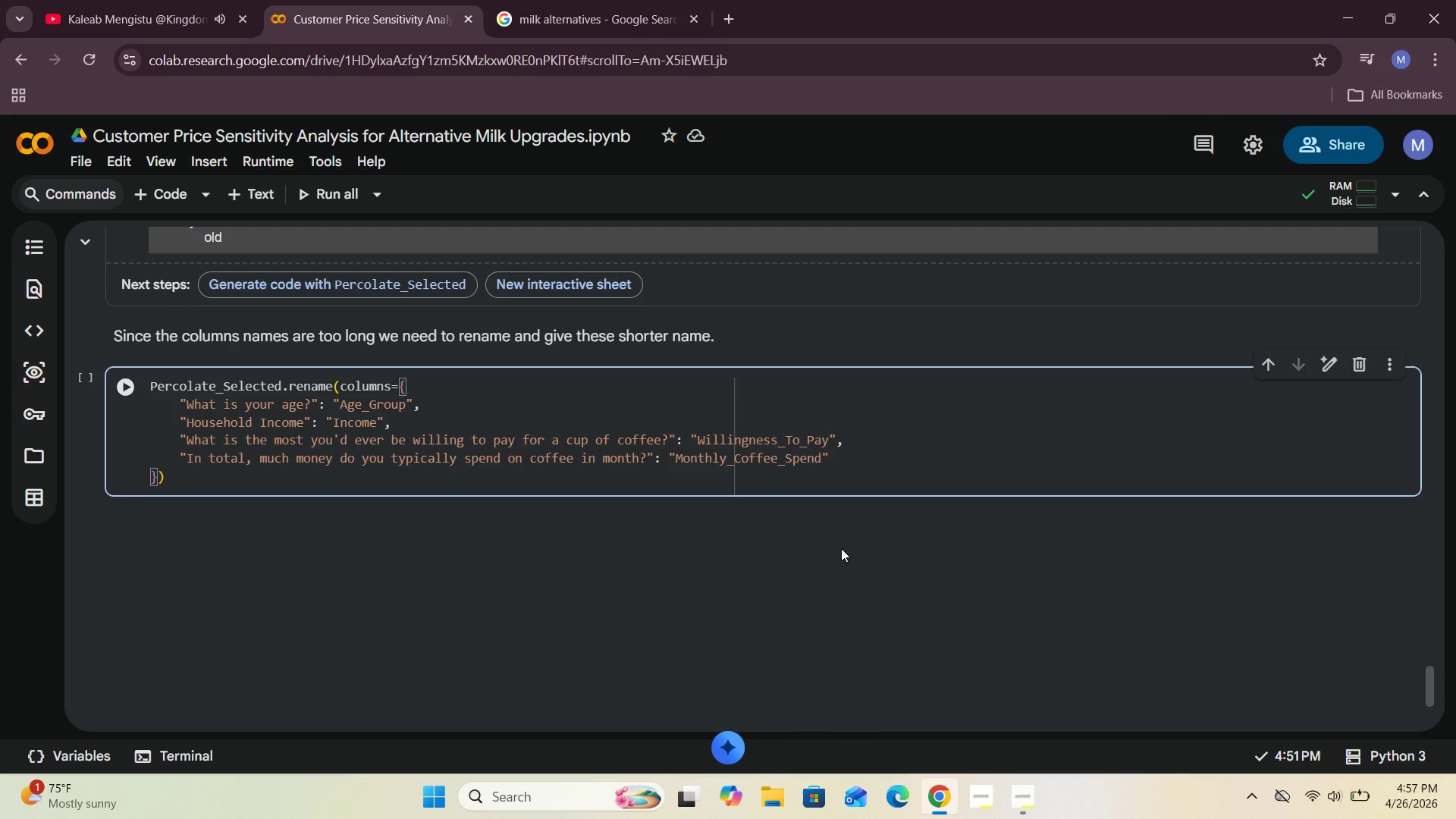 
key(ArrowRight)
 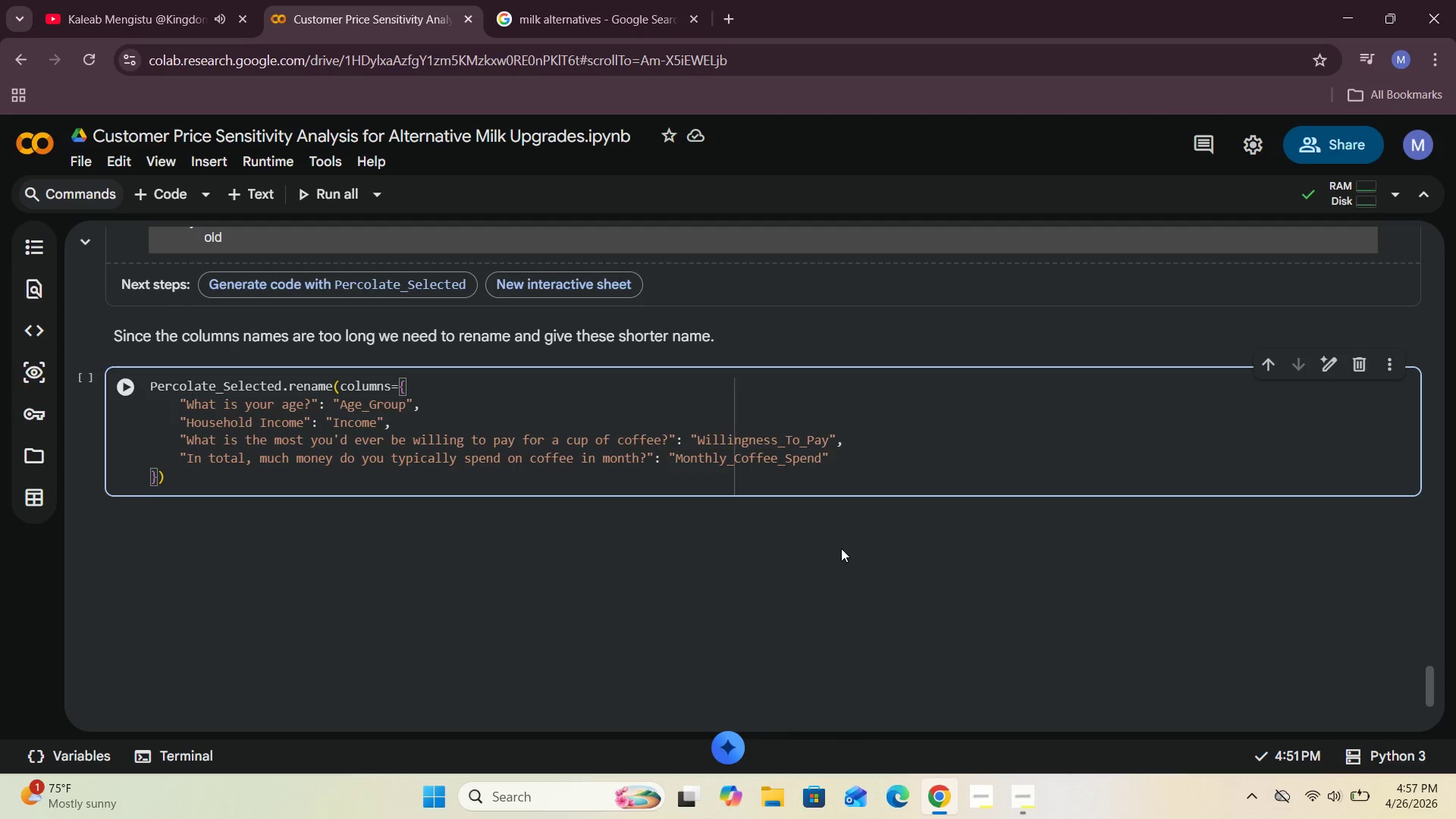 
key(Comma)
 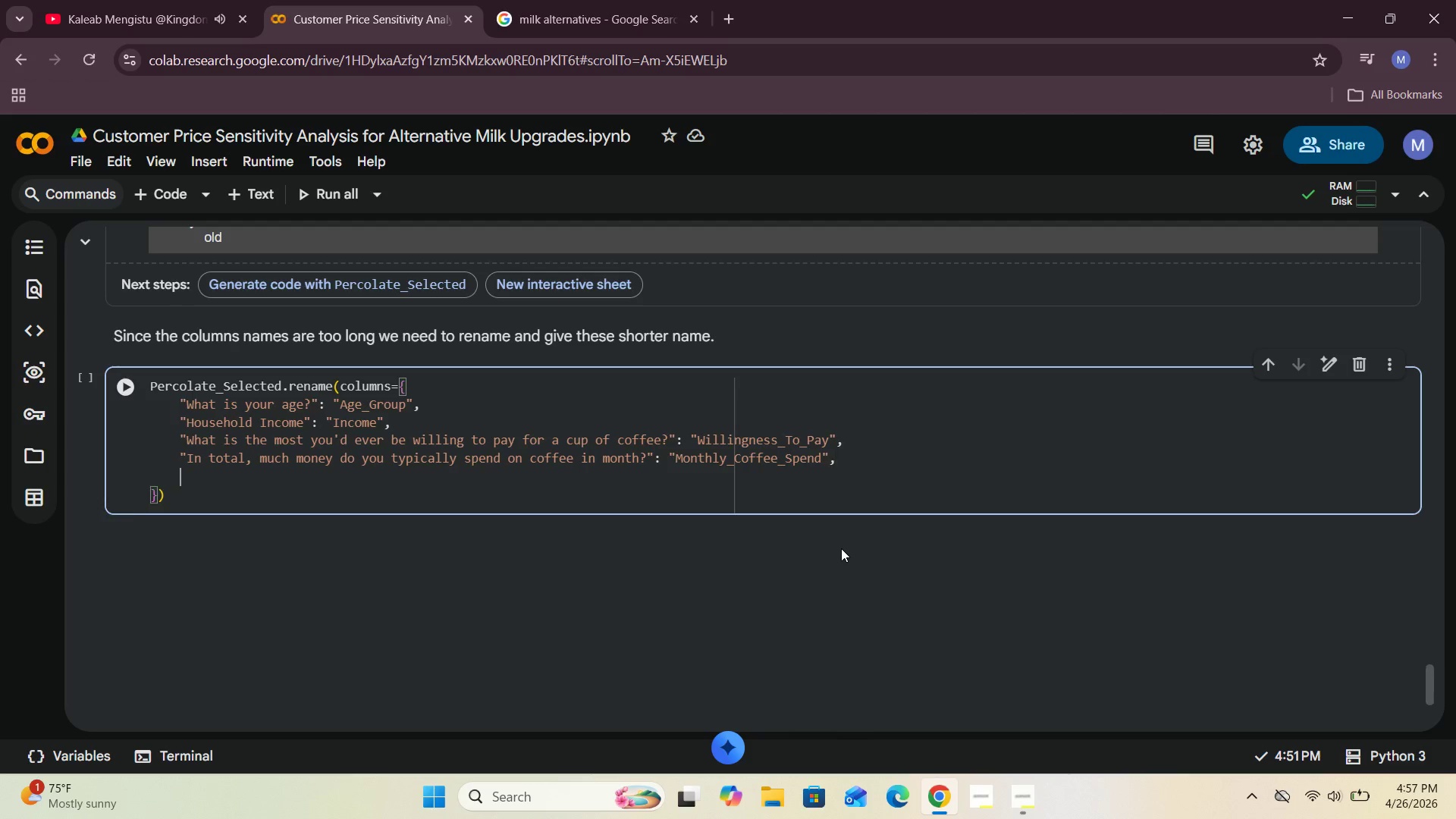 
key(Enter)
 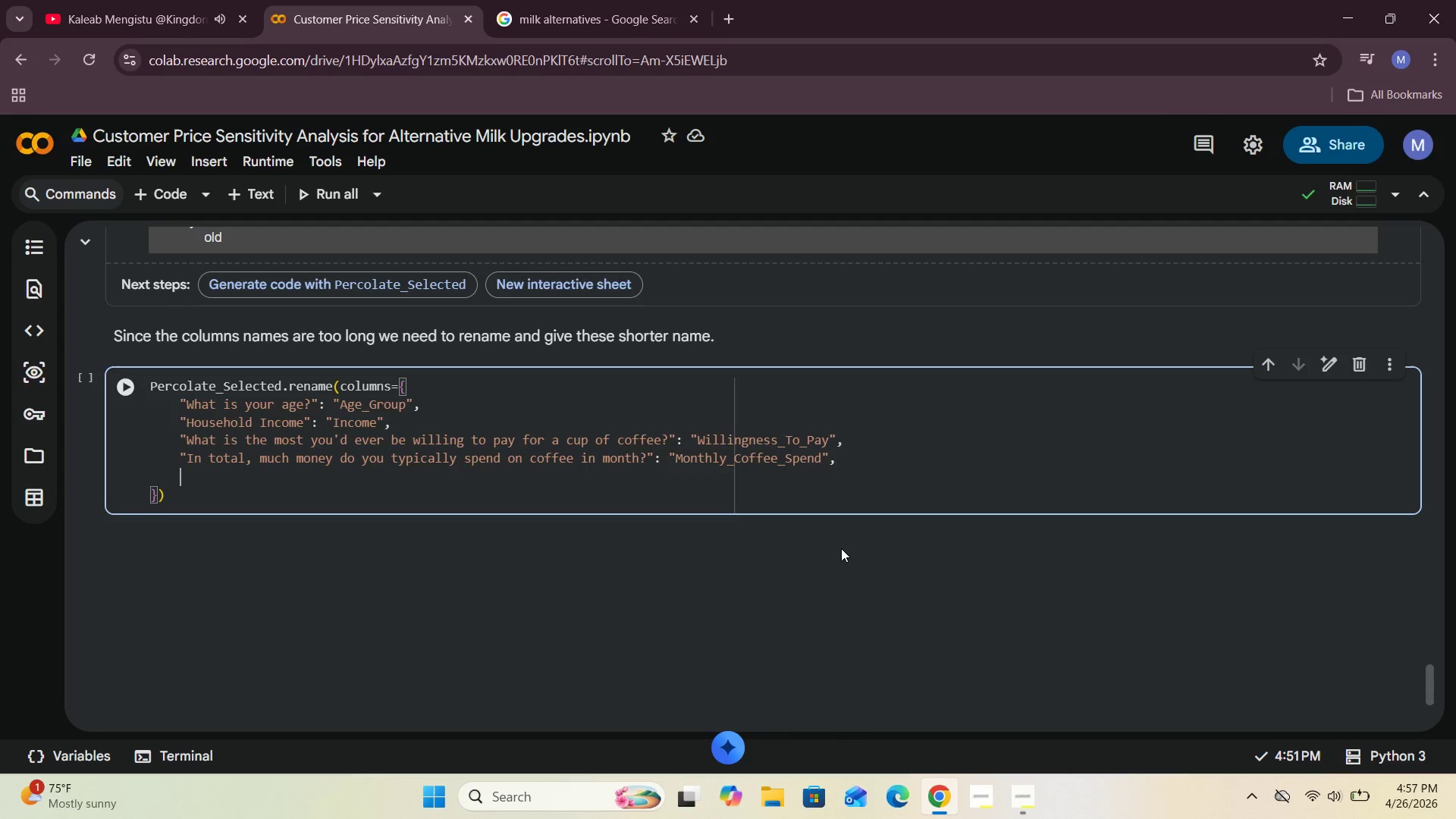 
key(Shift+Quote)
 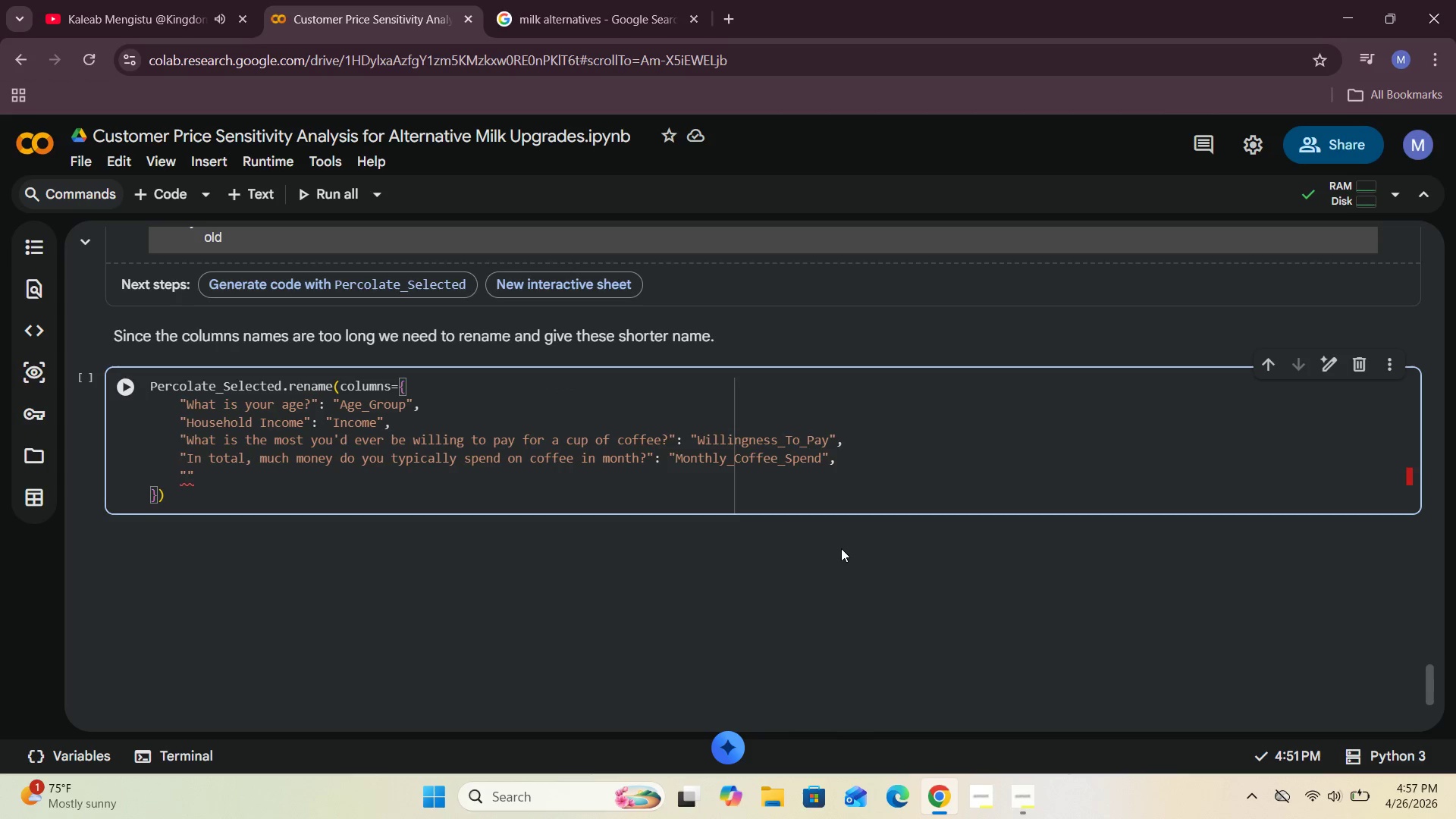 
wait(6.08)
 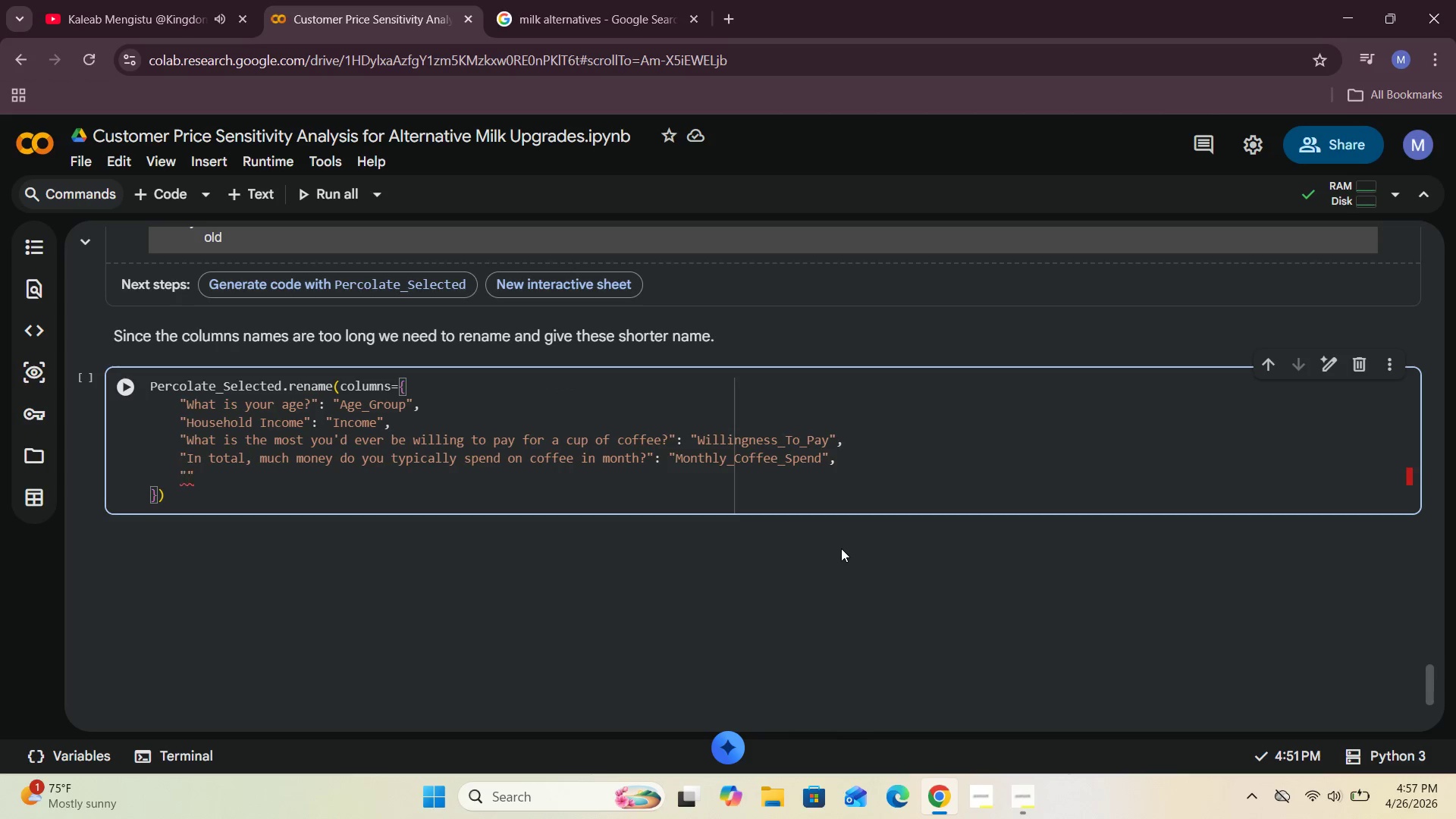 
type(What kinf)
key(Backspace)
type(d of dairy d you)
 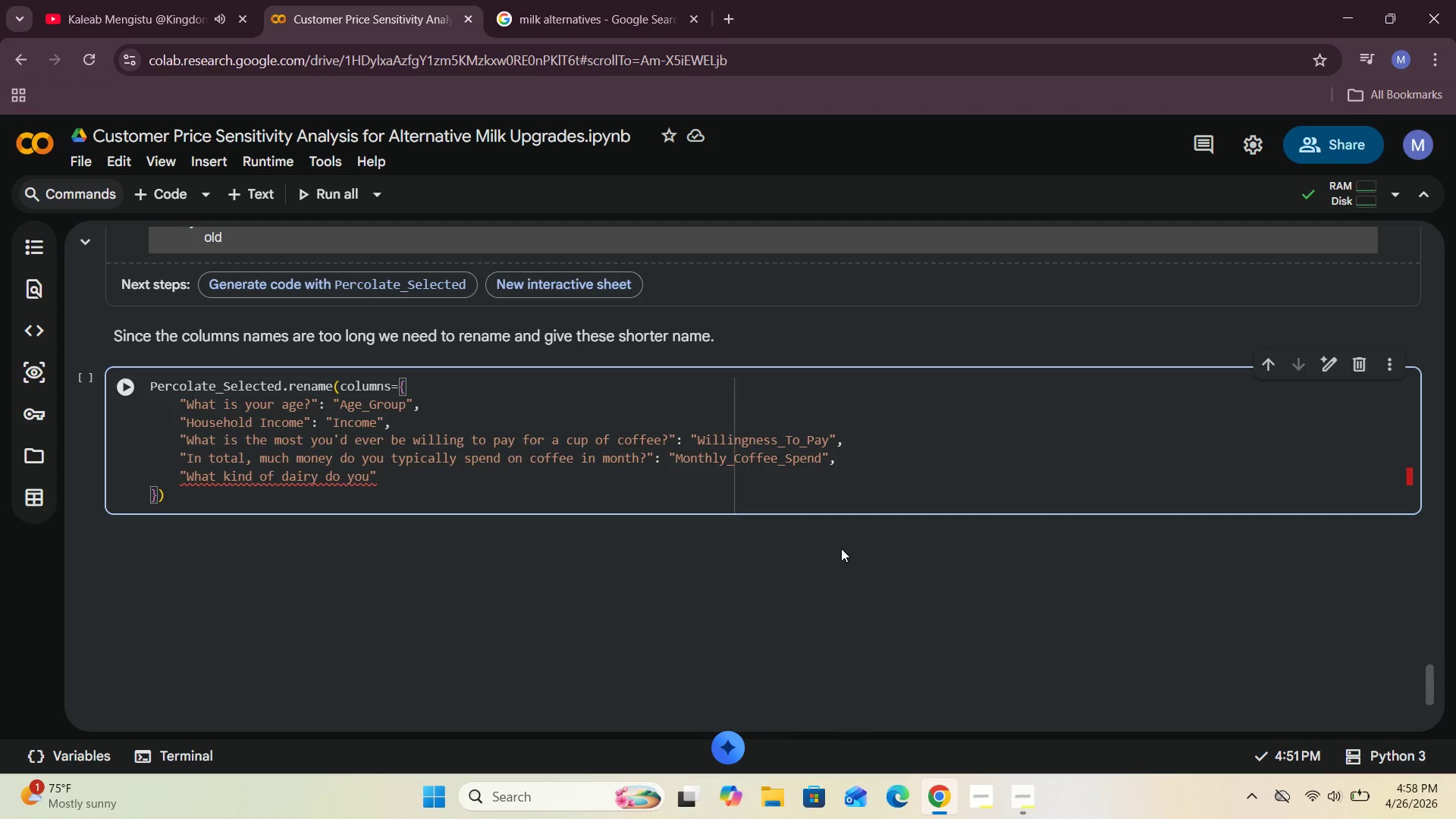 
wait(21.3)
 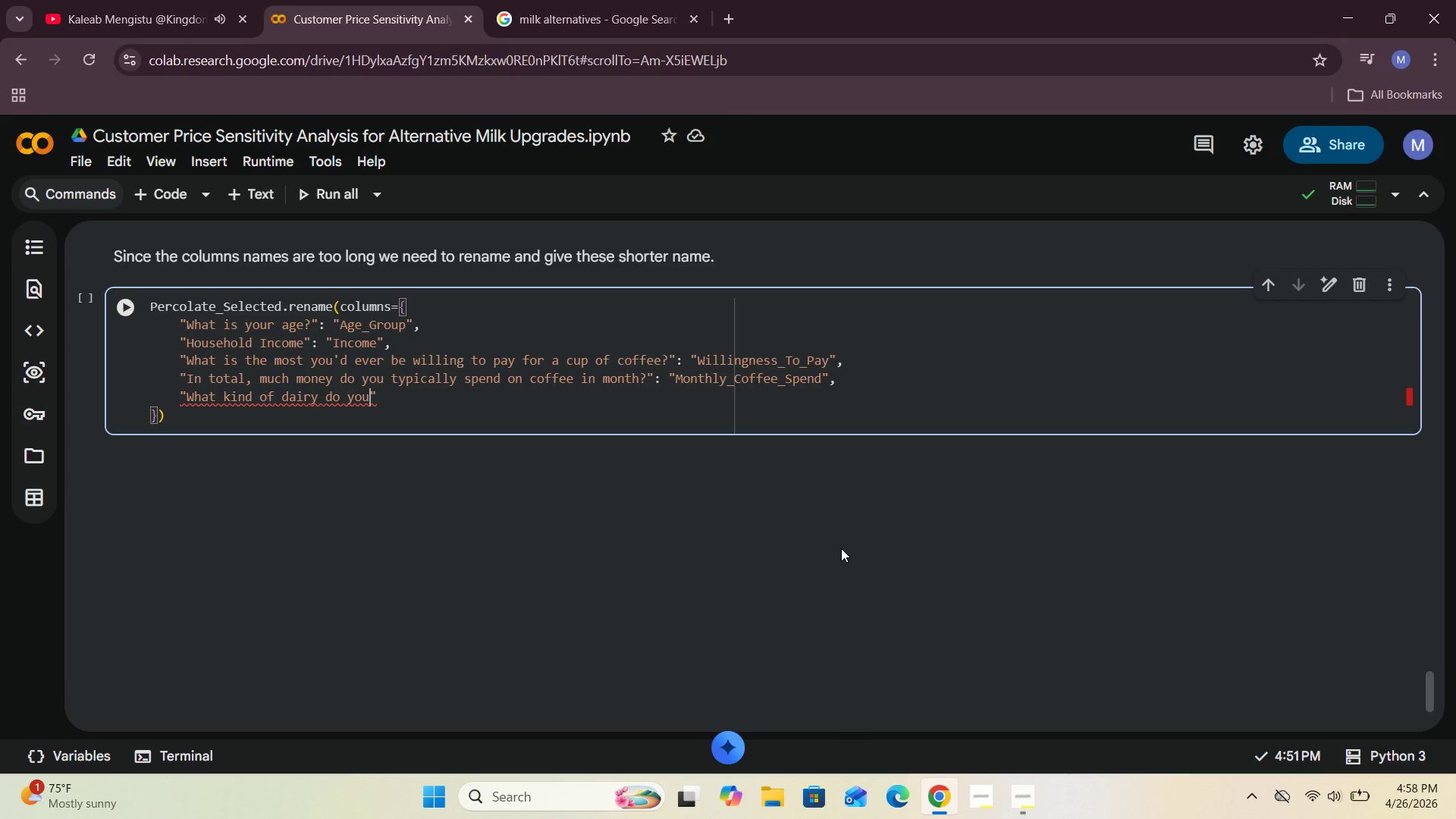 
type( typically )
key(Backspace)
key(Backspace)
key(Backspace)
key(Backspace)
key(Backspace)
key(Backspace)
key(Backspace)
key(Backspace)
key(Backspace)
key(Backspace)
type(added)
 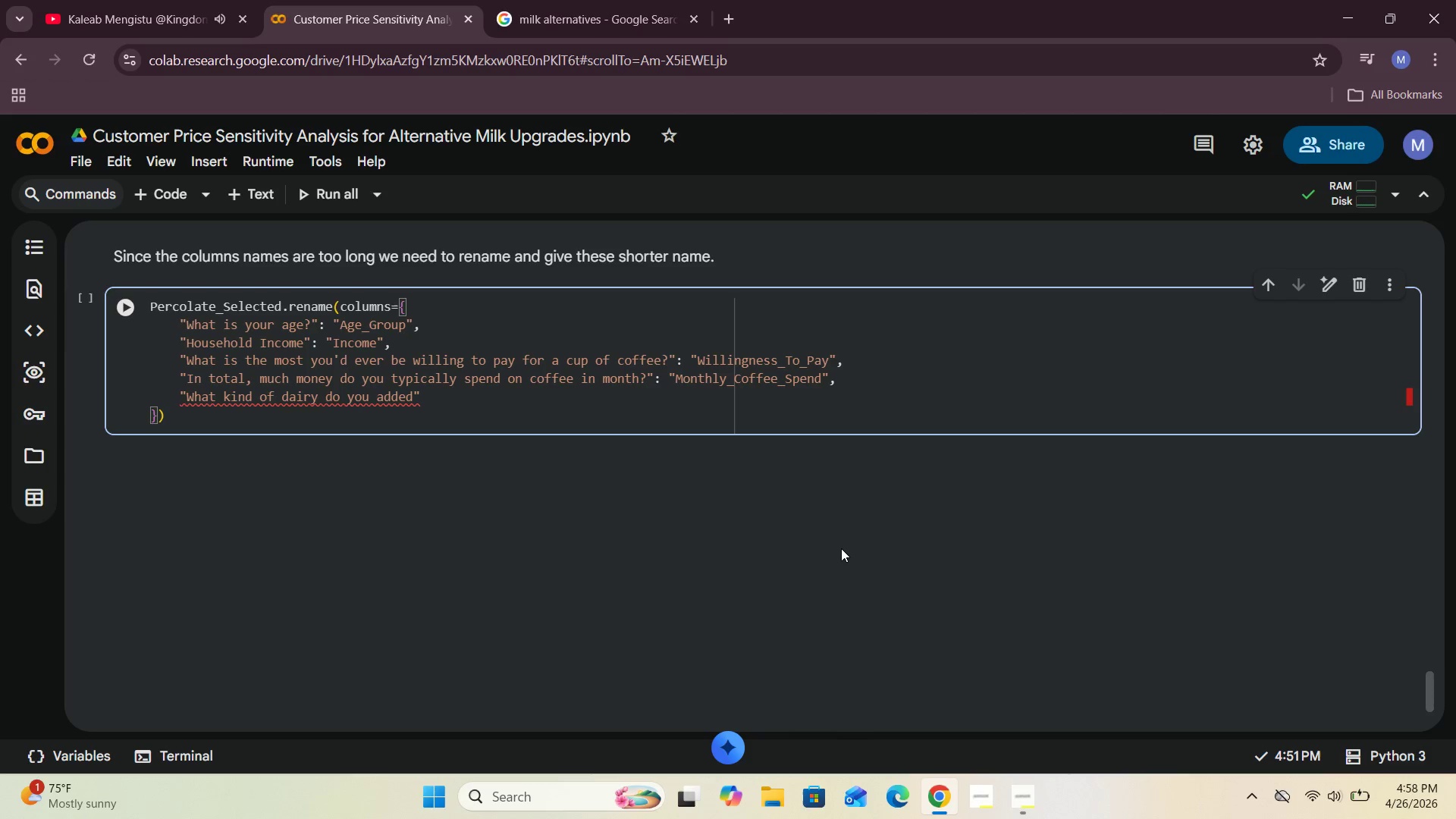 
wait(12.12)
 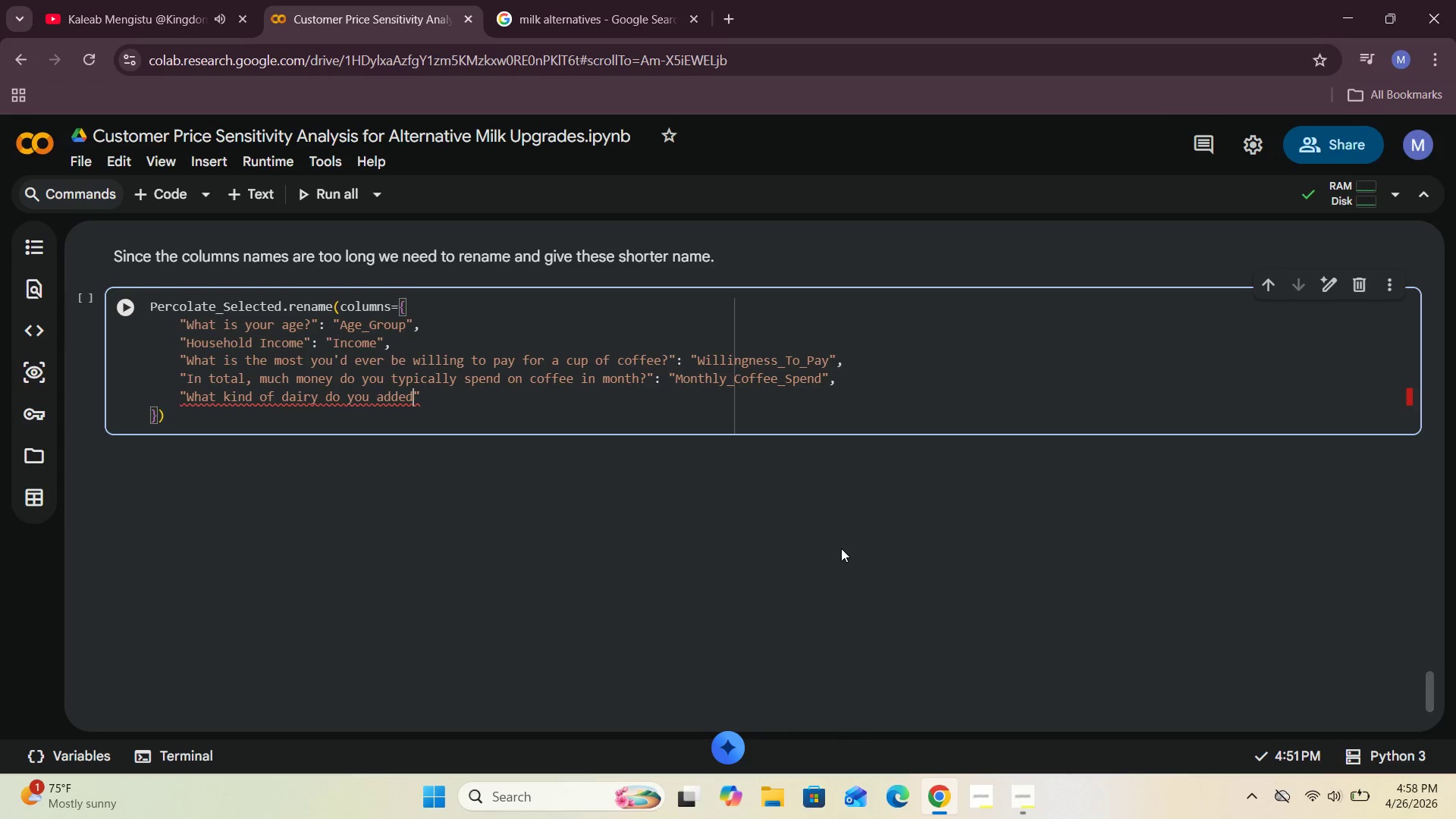 
key(Shift+Slash)
 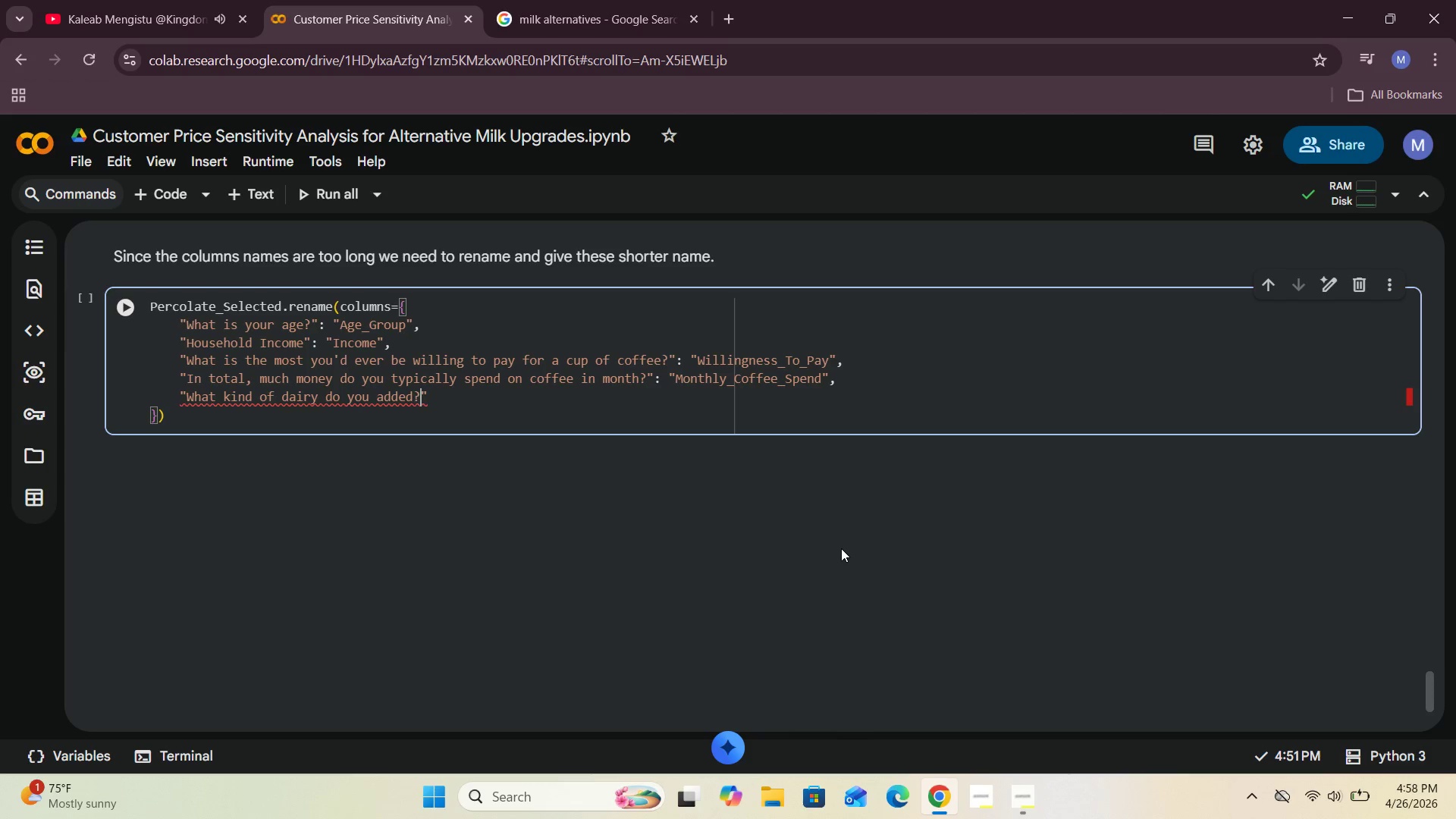 
key(Space)
 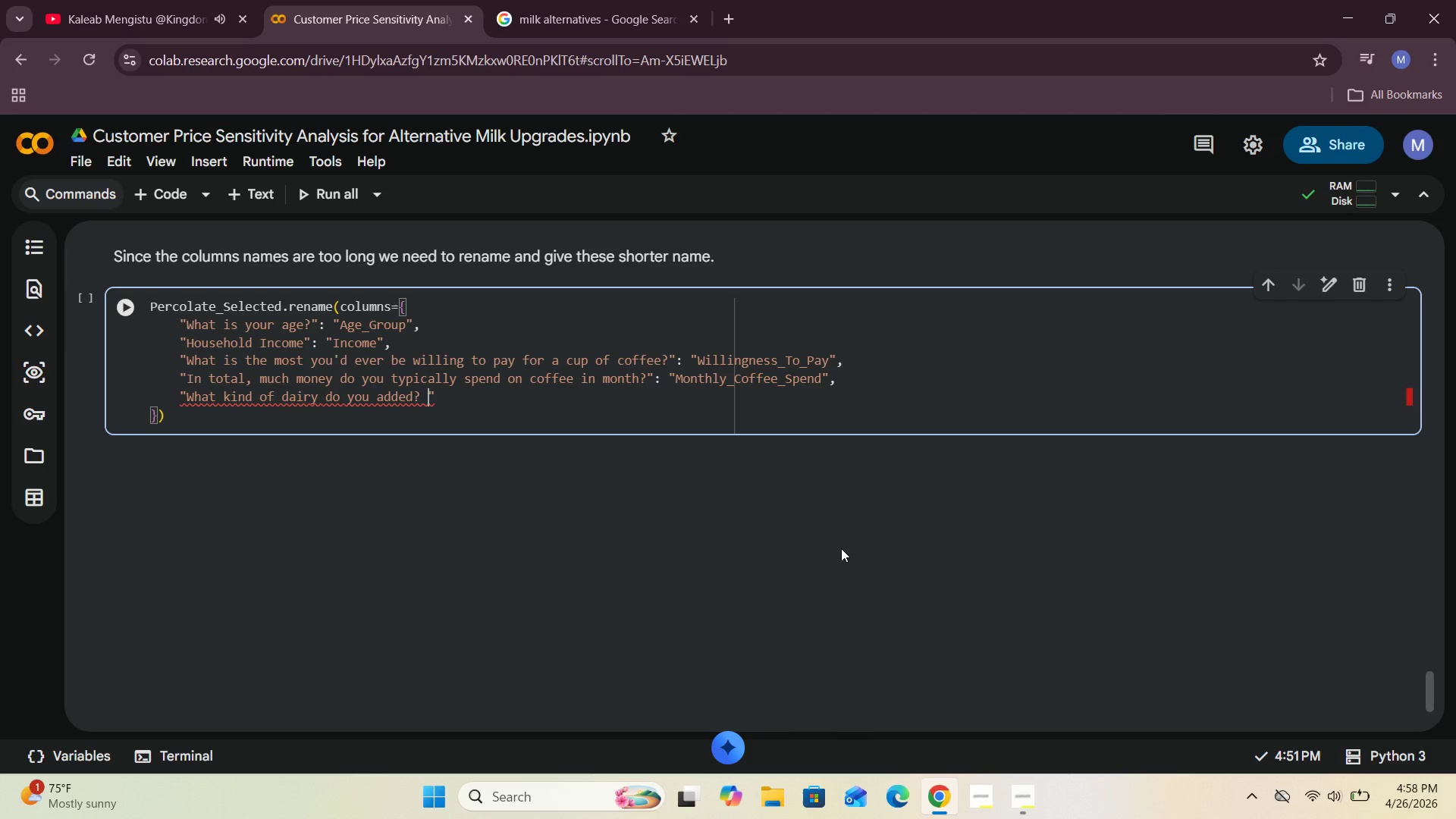 
type((Whole)
 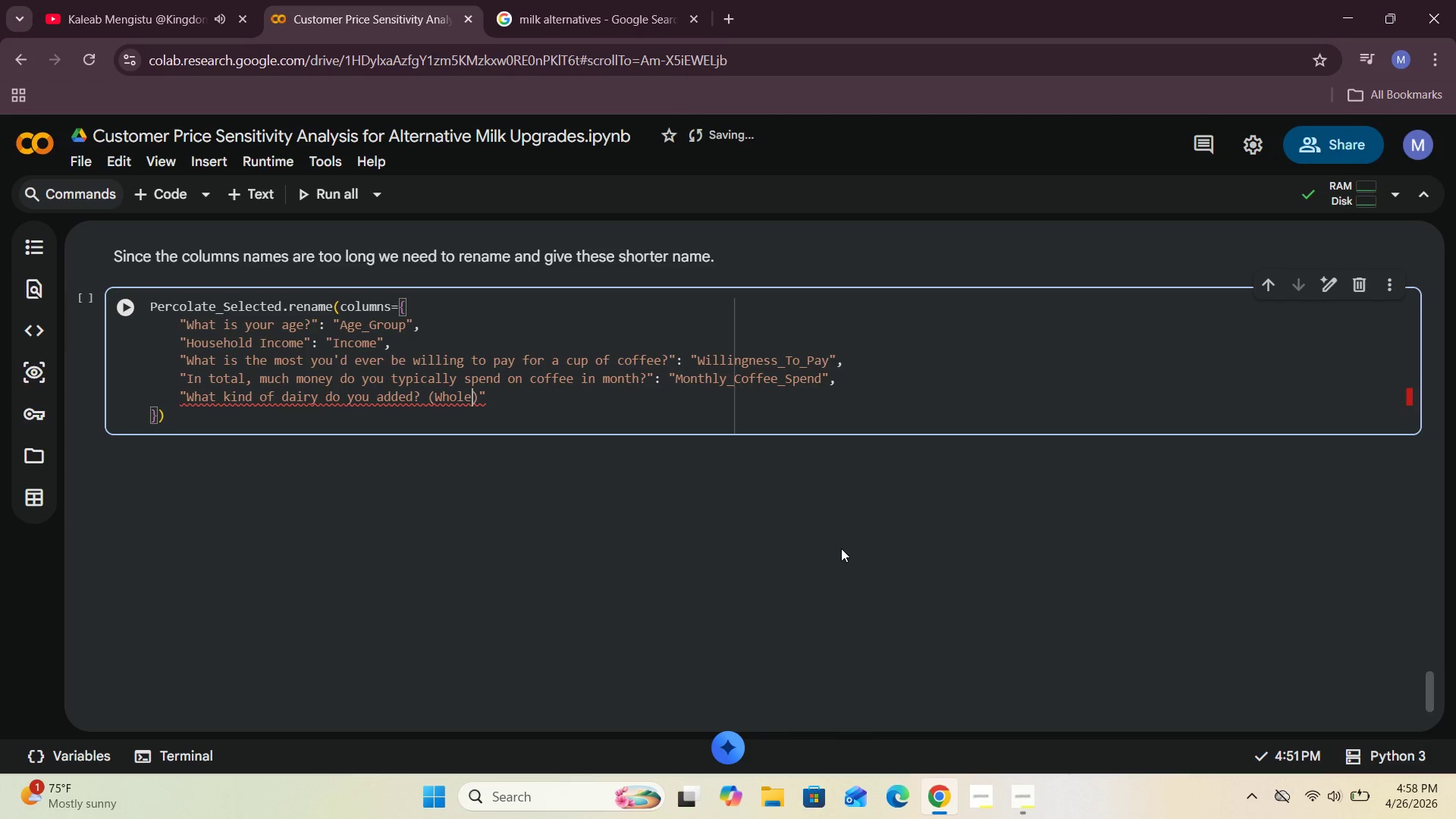 
type( milk)
 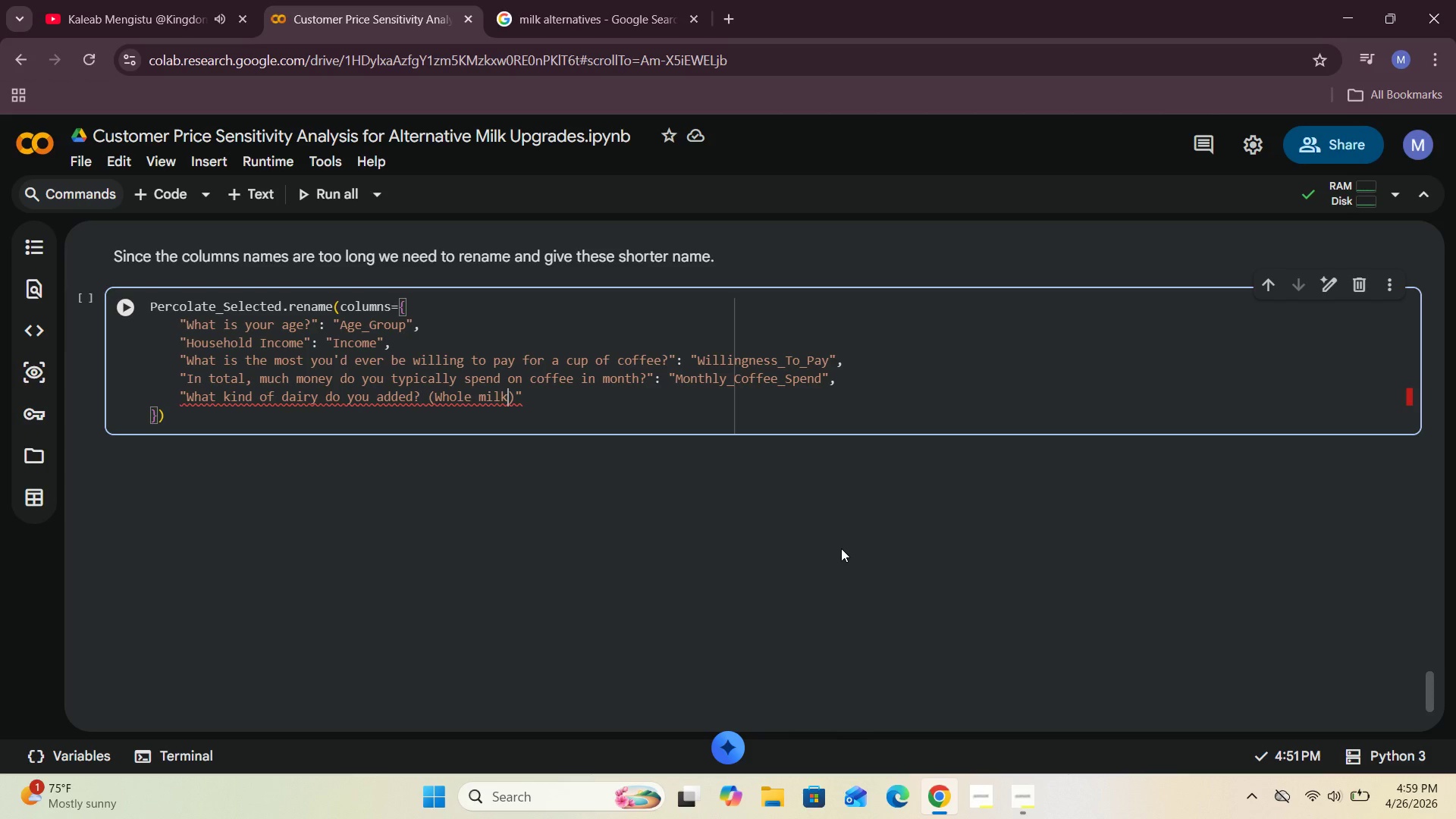 
key(ArrowRight)
 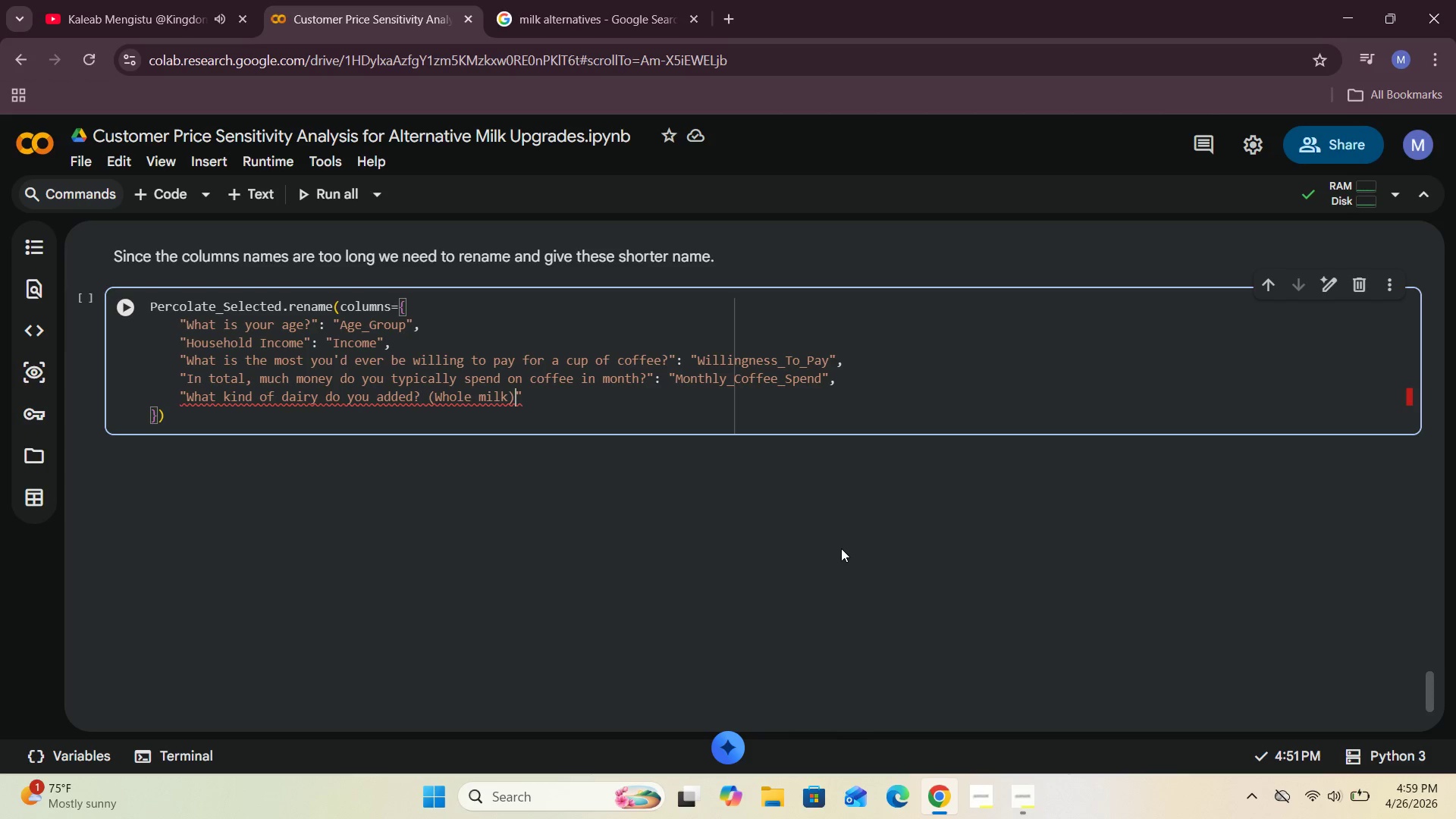 
key(ArrowRight)
 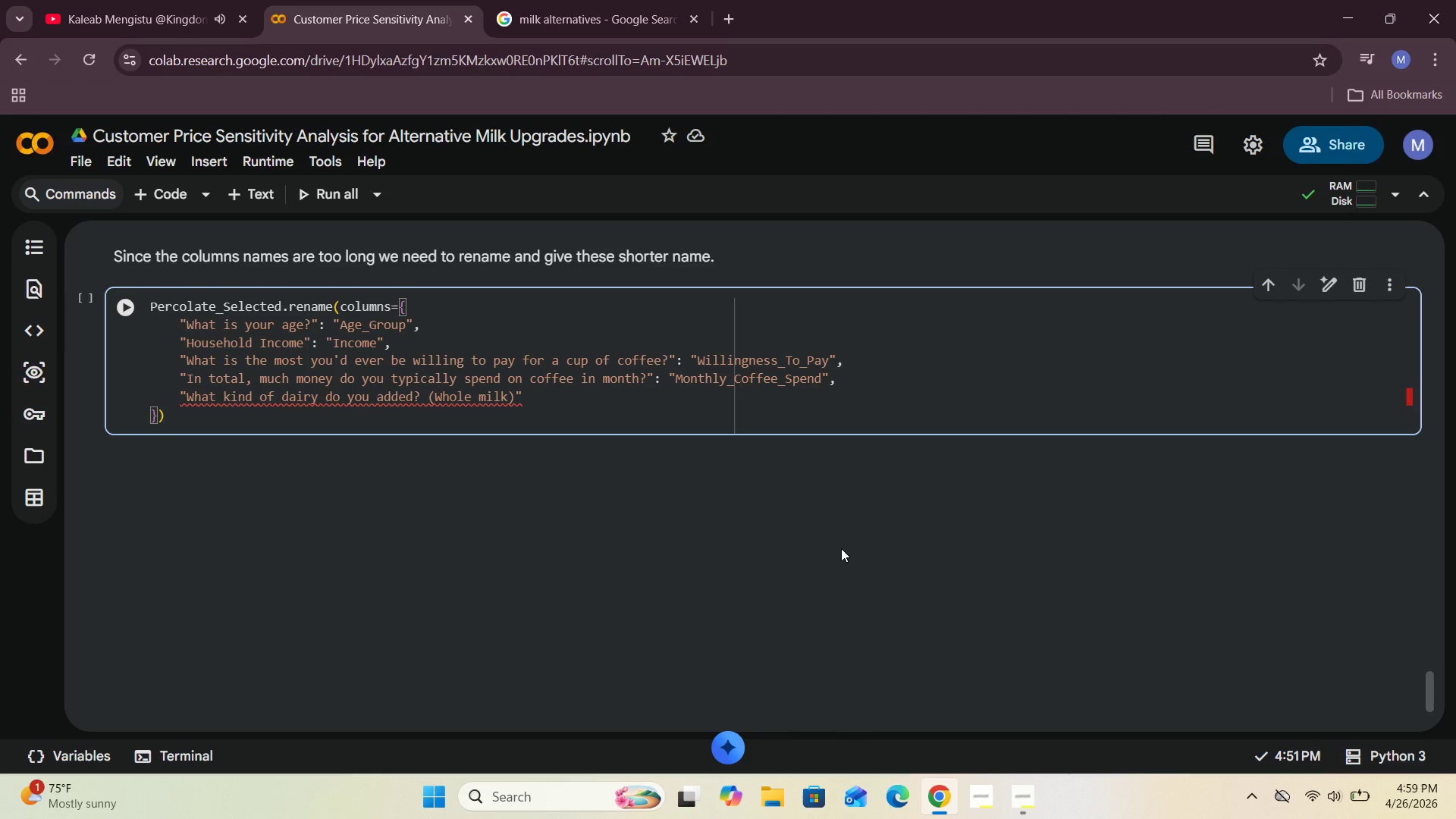 
type(: "Whole_Milk)
 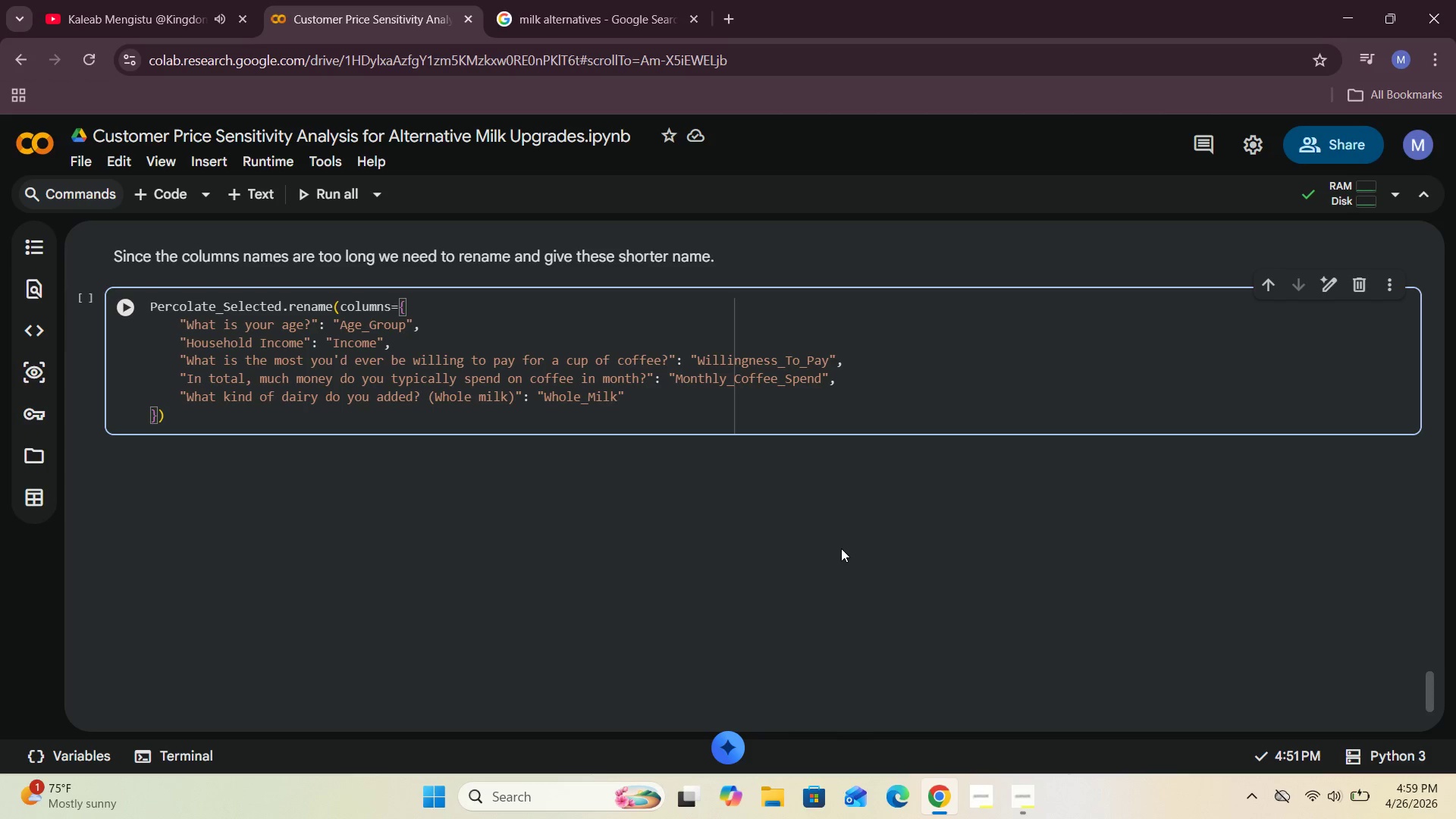 
key(ArrowRight)
 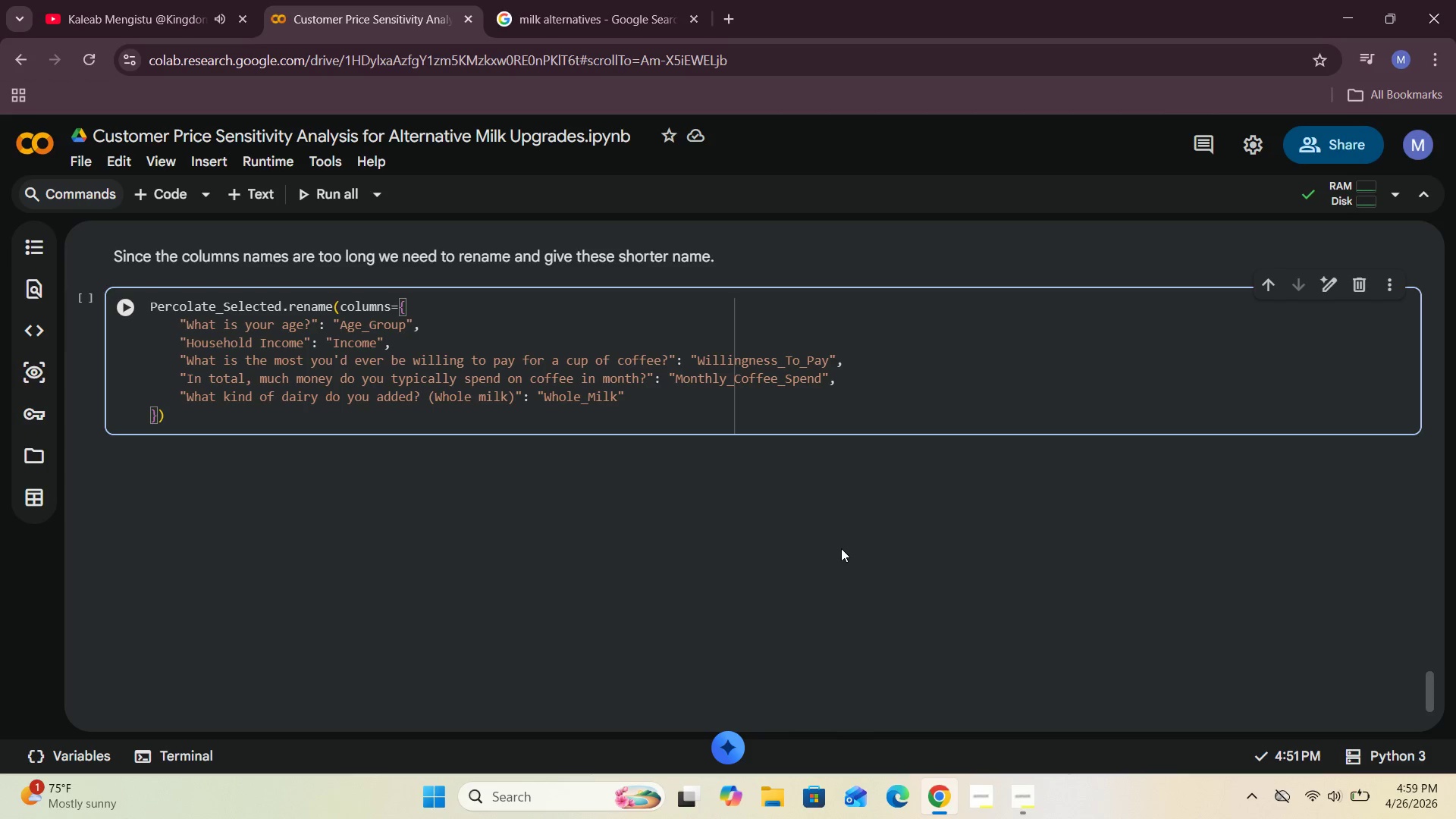 
key(Comma)
 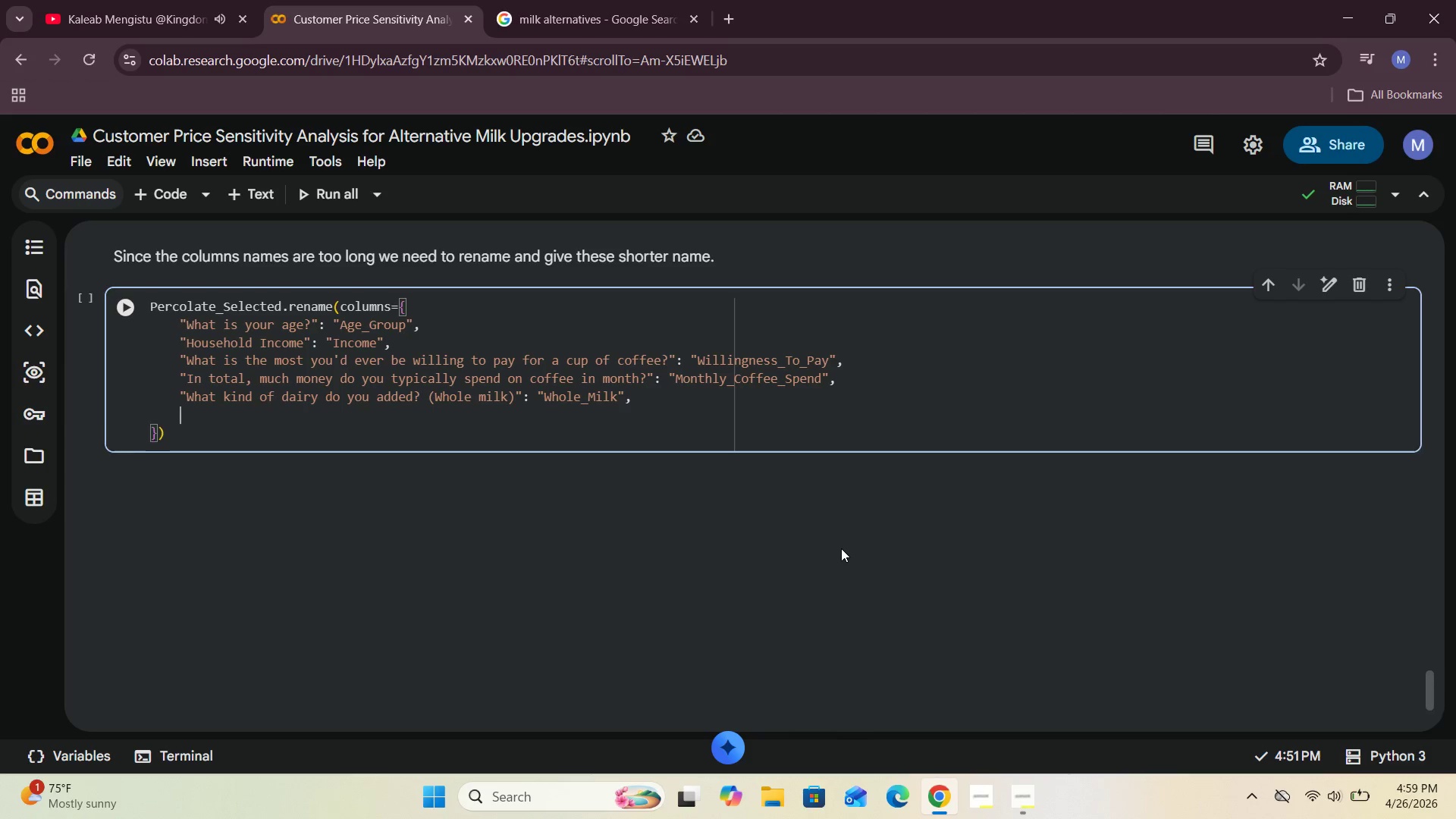 
key(Enter)
 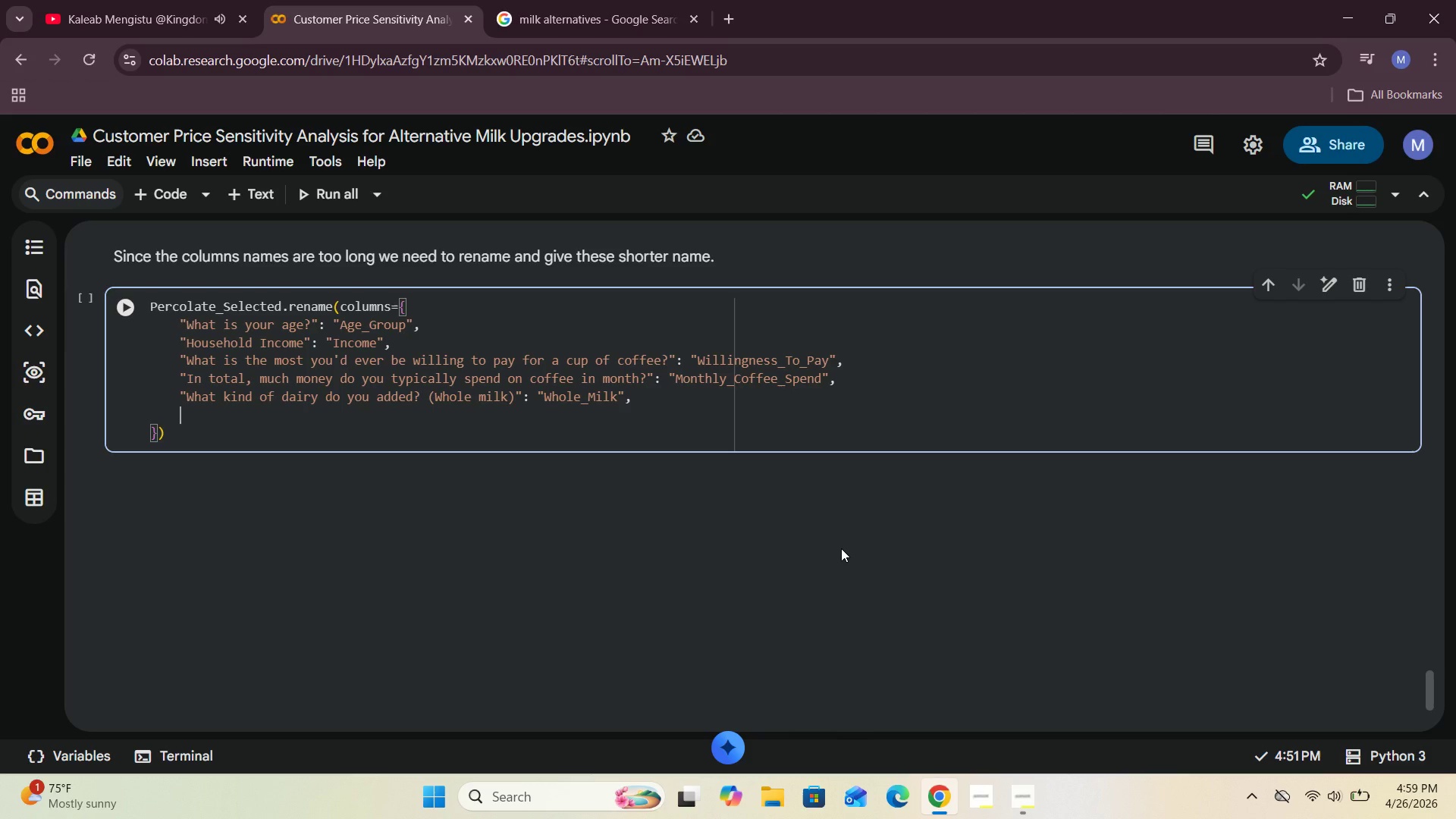 
key(Shift+Quote)
 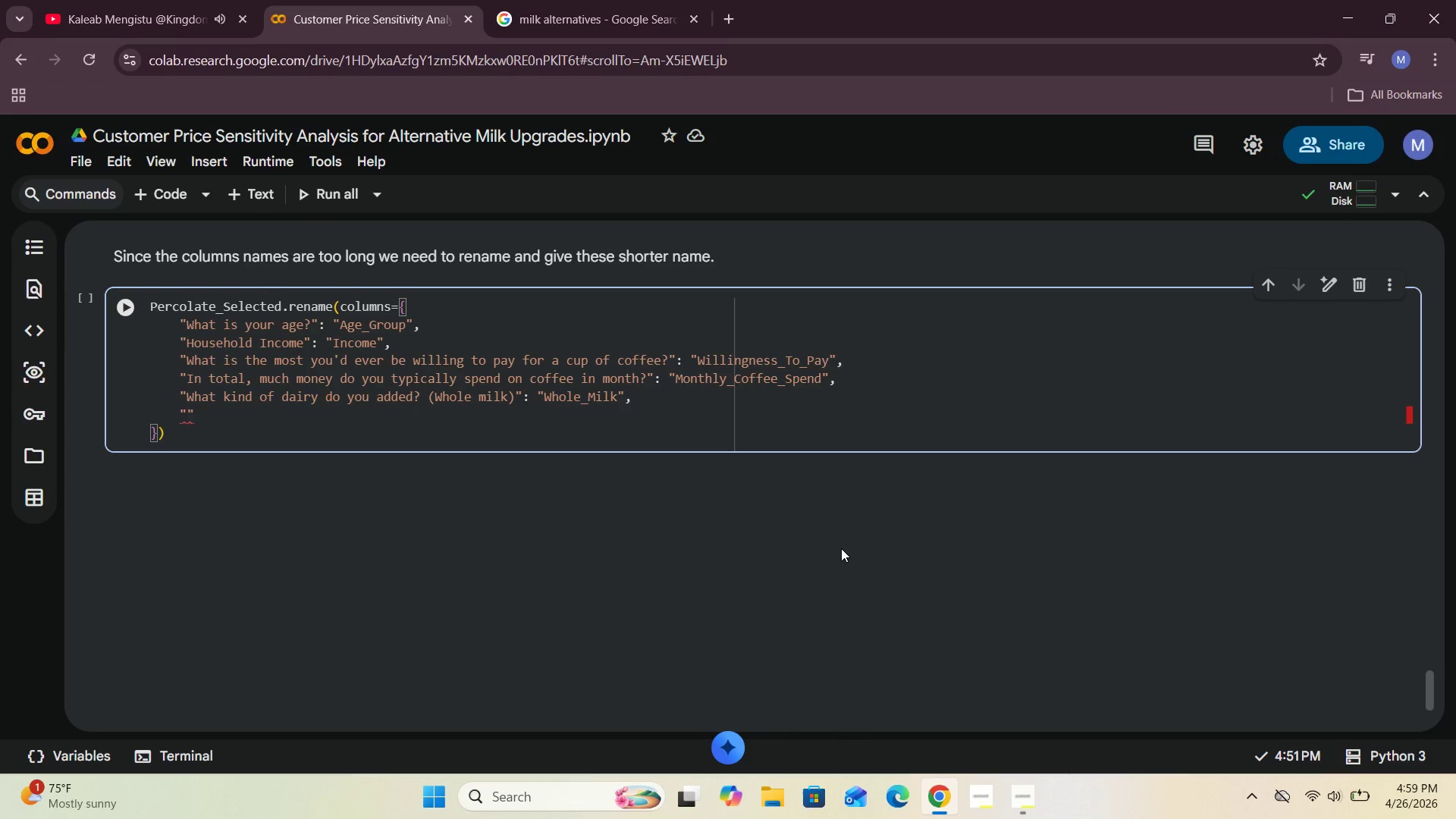 
type(What kinf )
key(Backspace)
key(Backspace)
type(g )
 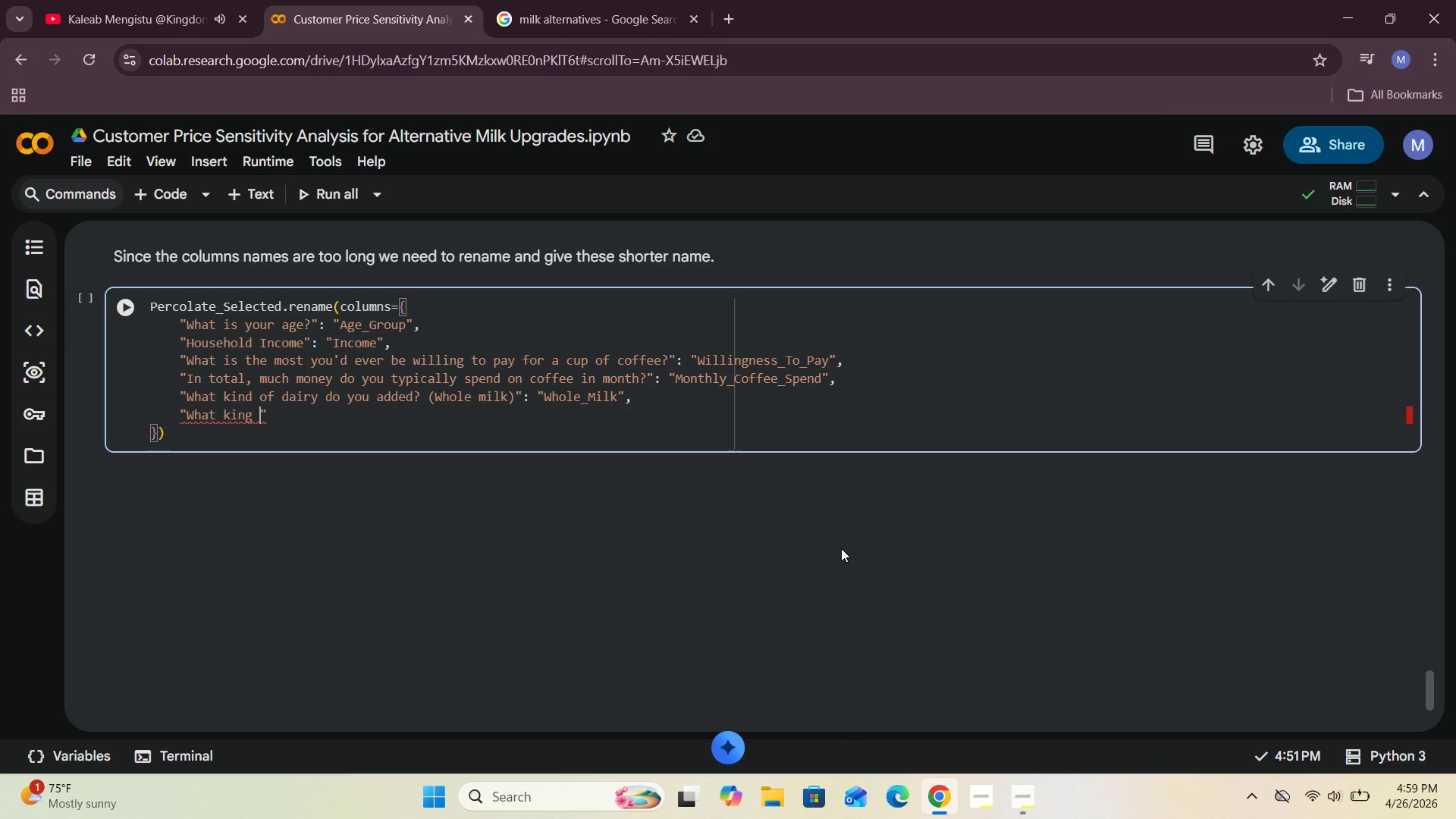 
key(Backspace)
key(Backspace)
type(d of )
 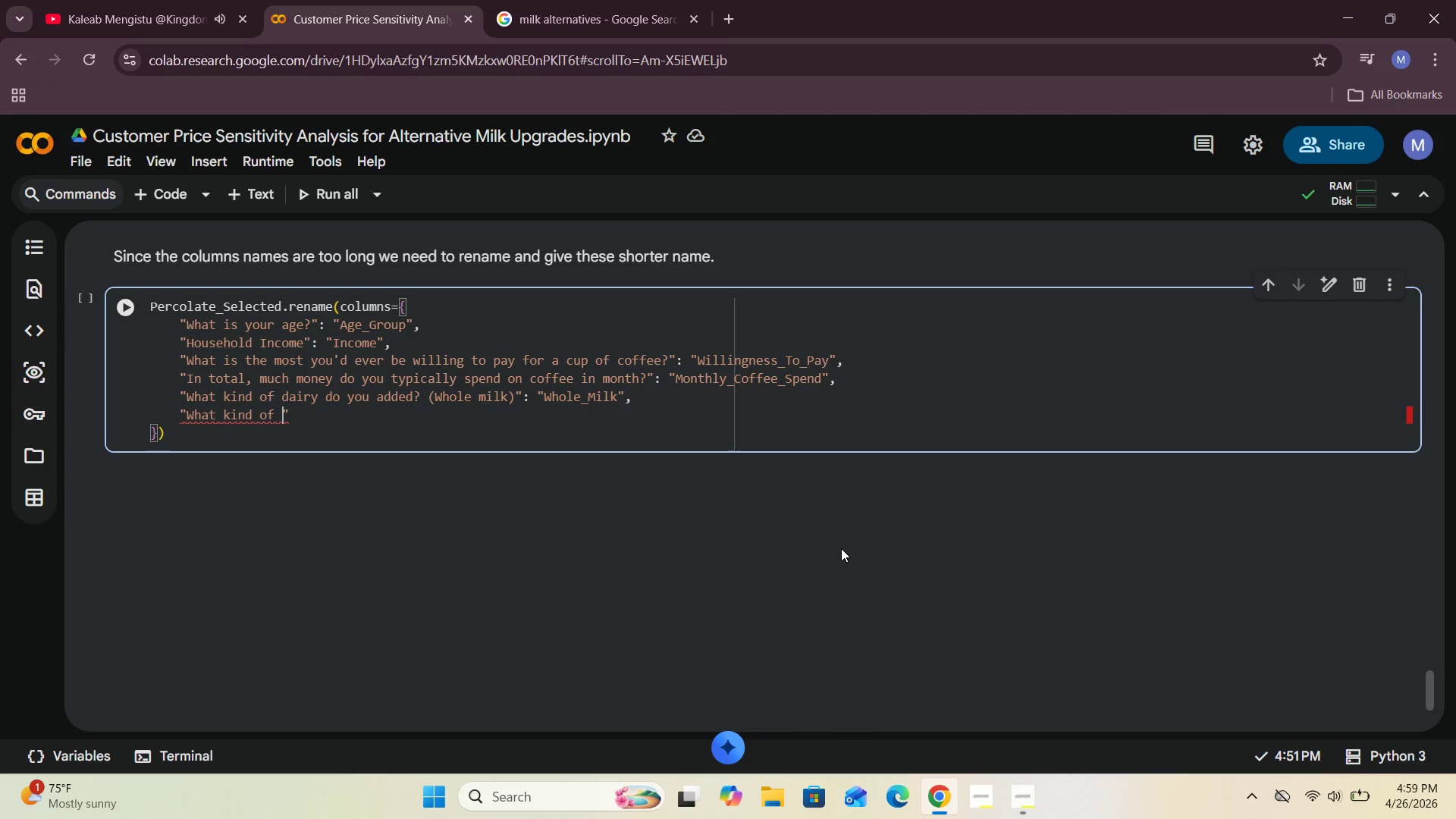 
wait(10.28)
 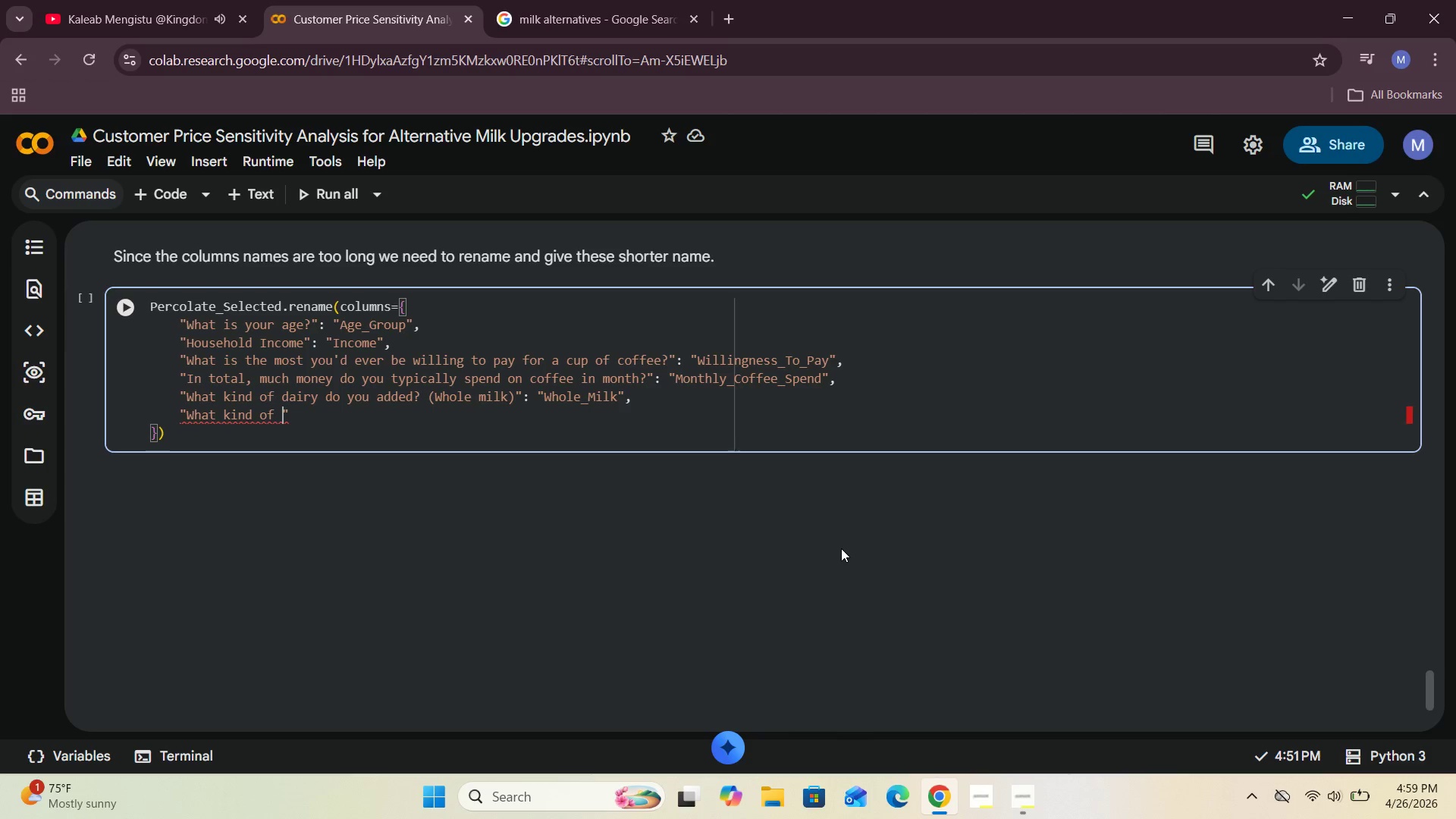 
type(dairy do you added? ()
 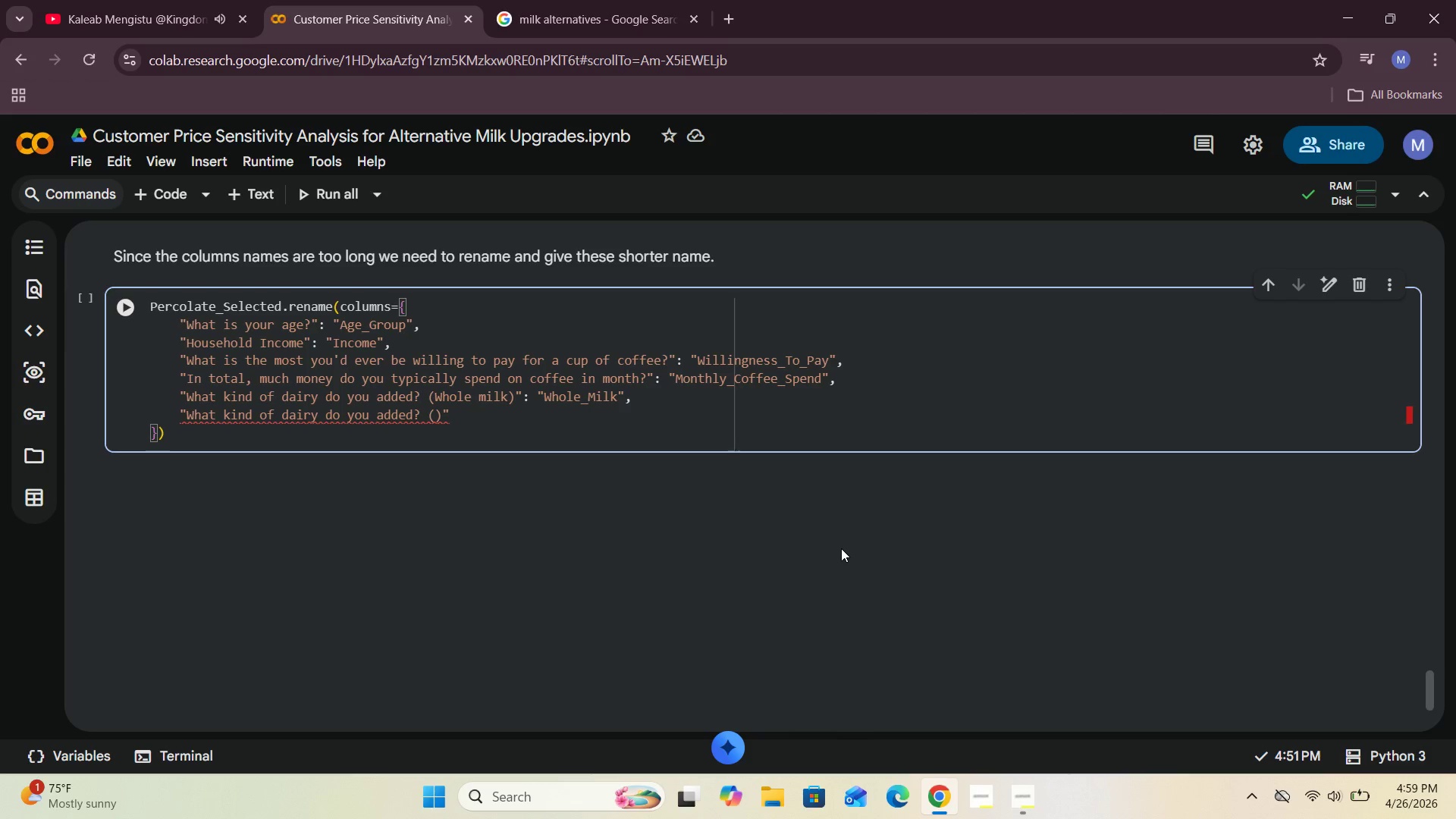 
type(Skim milk)
 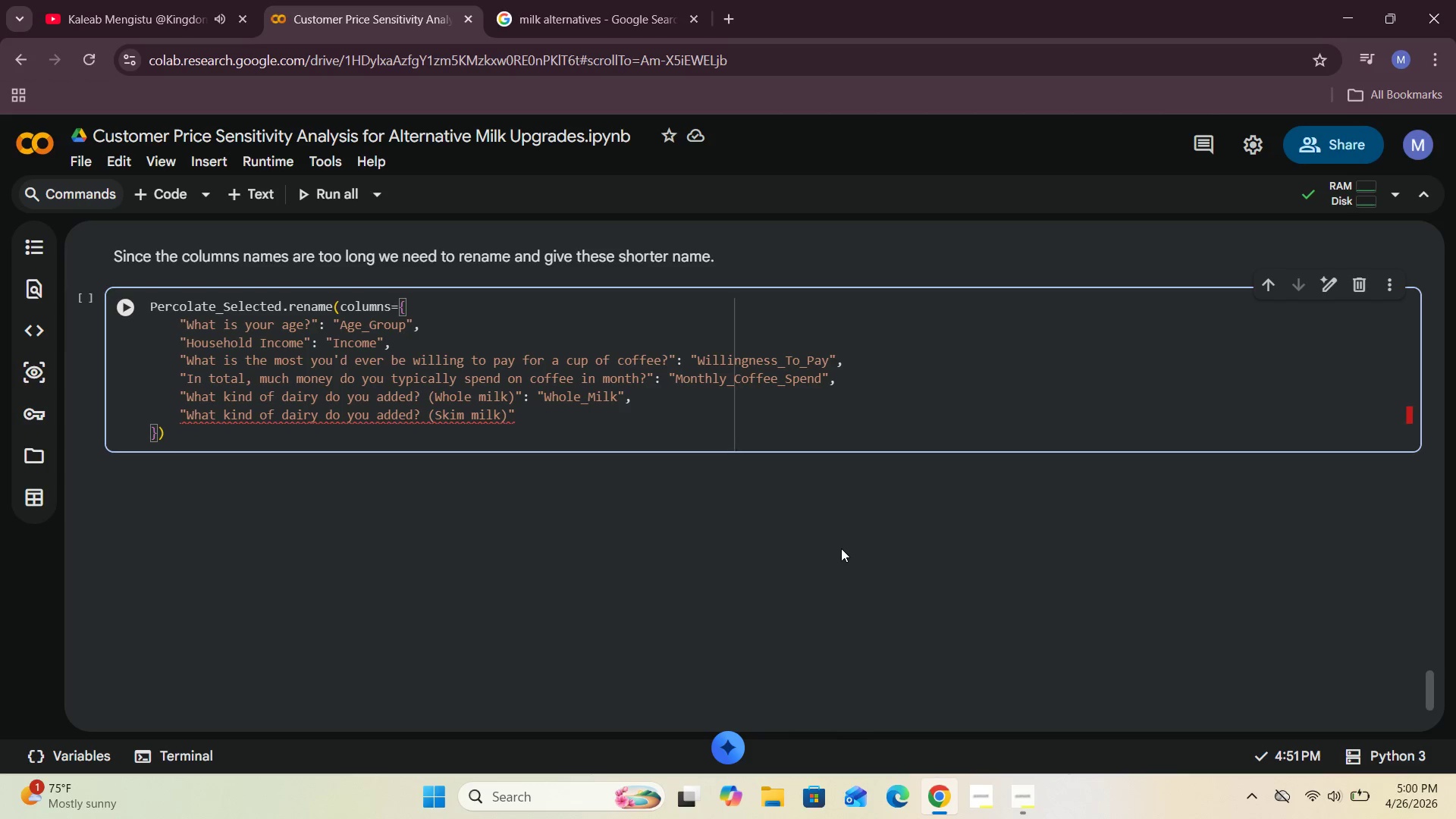 
key(ArrowRight)
 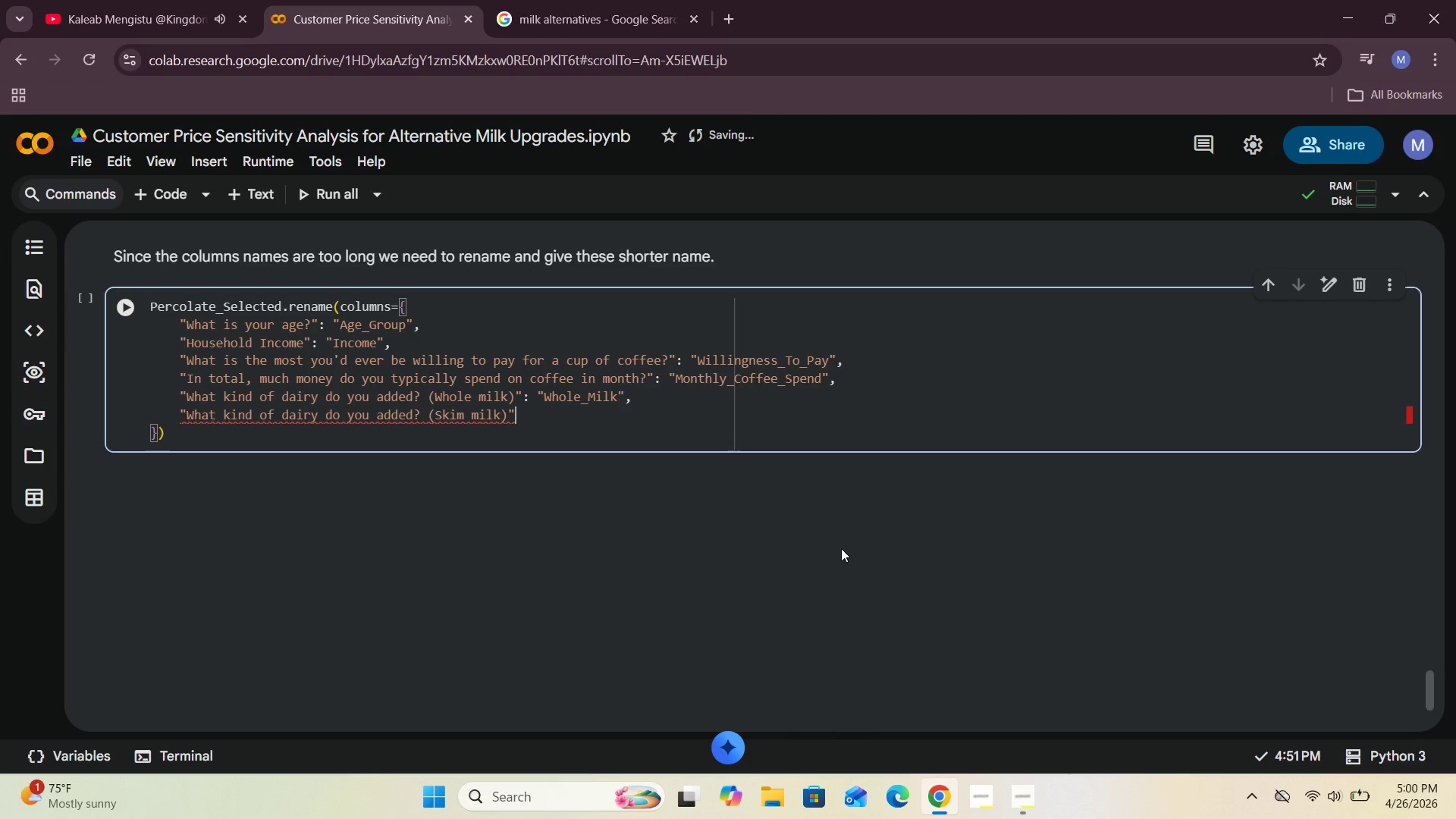 
key(ArrowRight)
 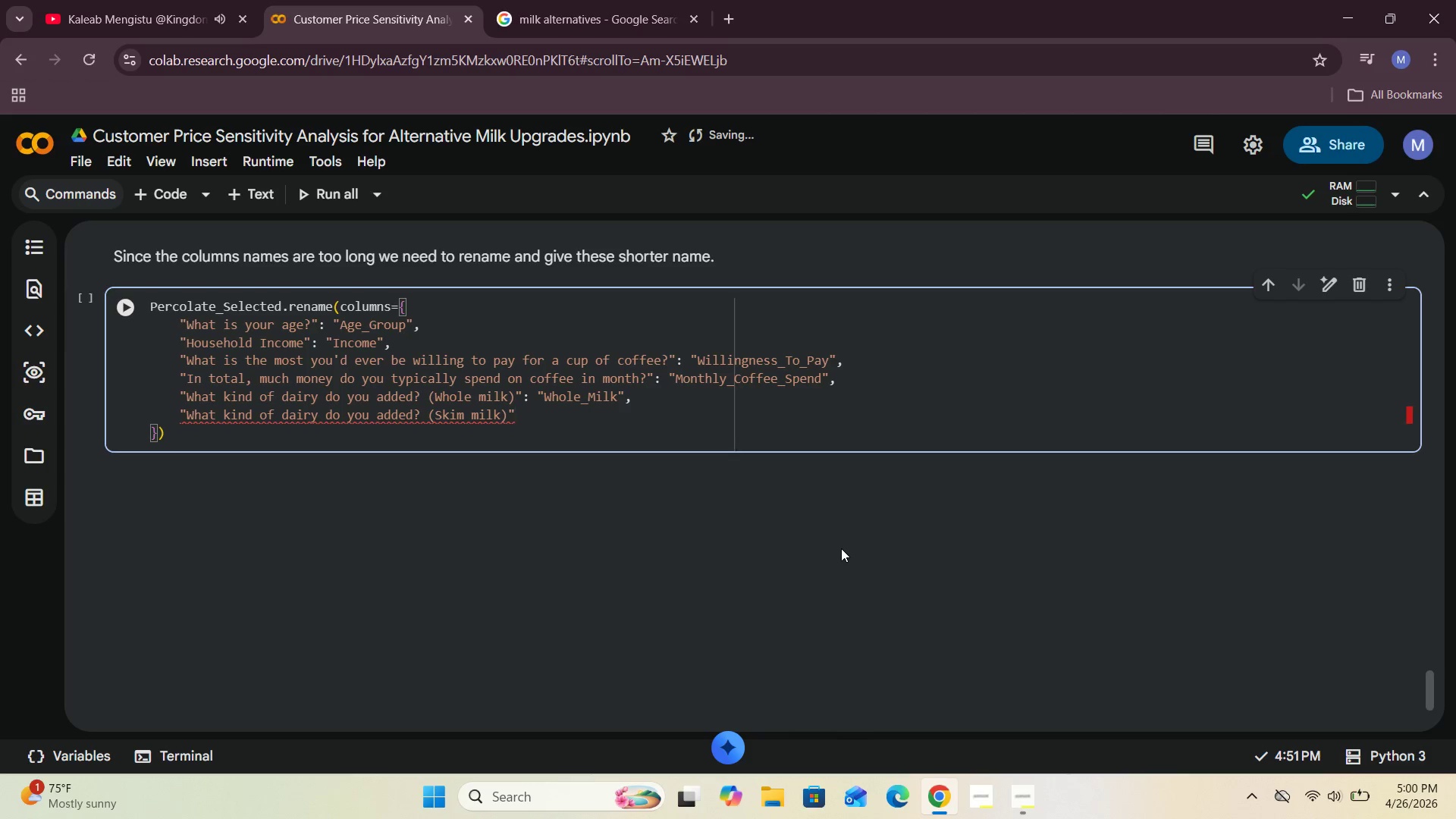 
type(: "Skim_Milk)
 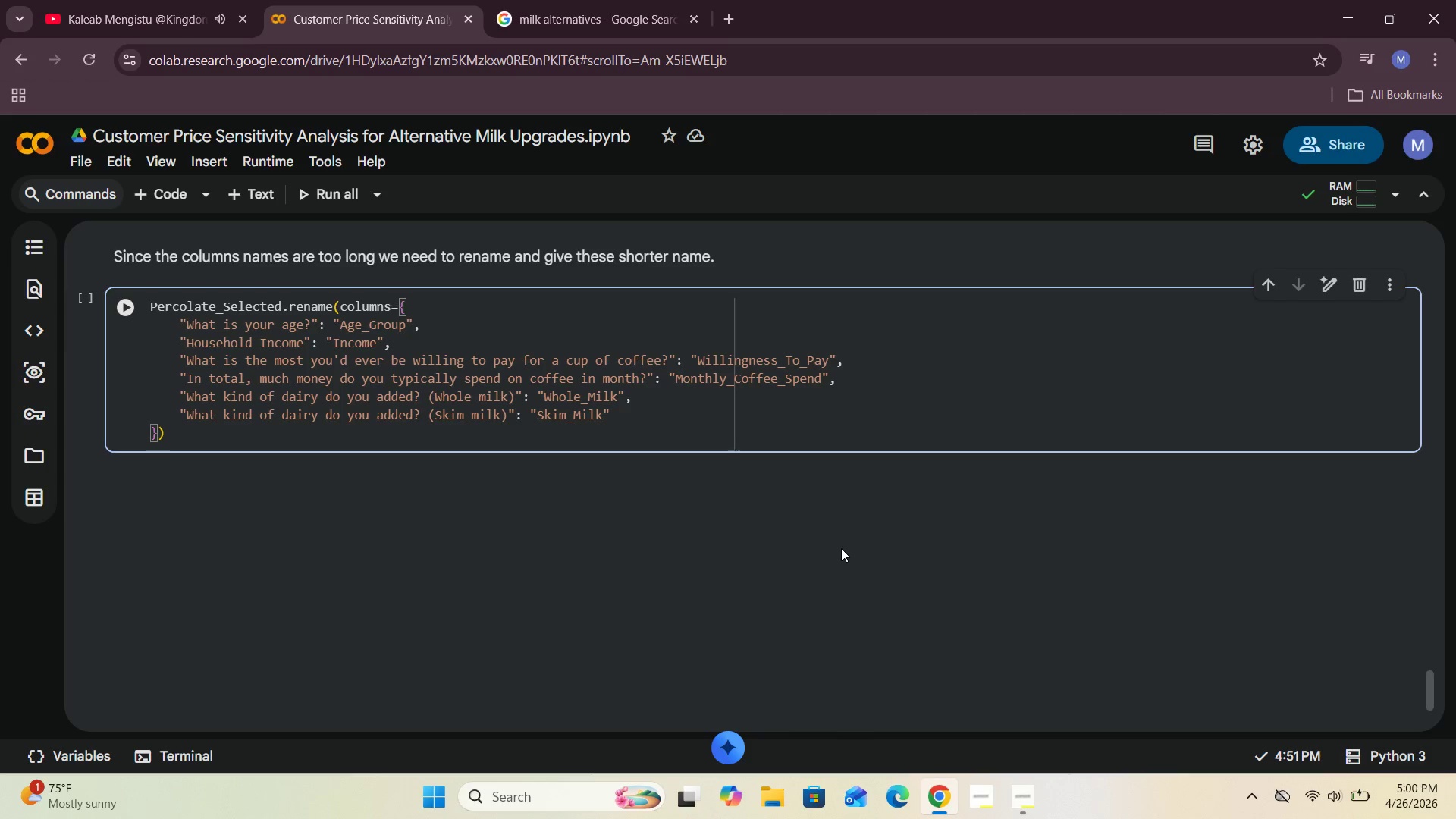 
key(ArrowRight)
 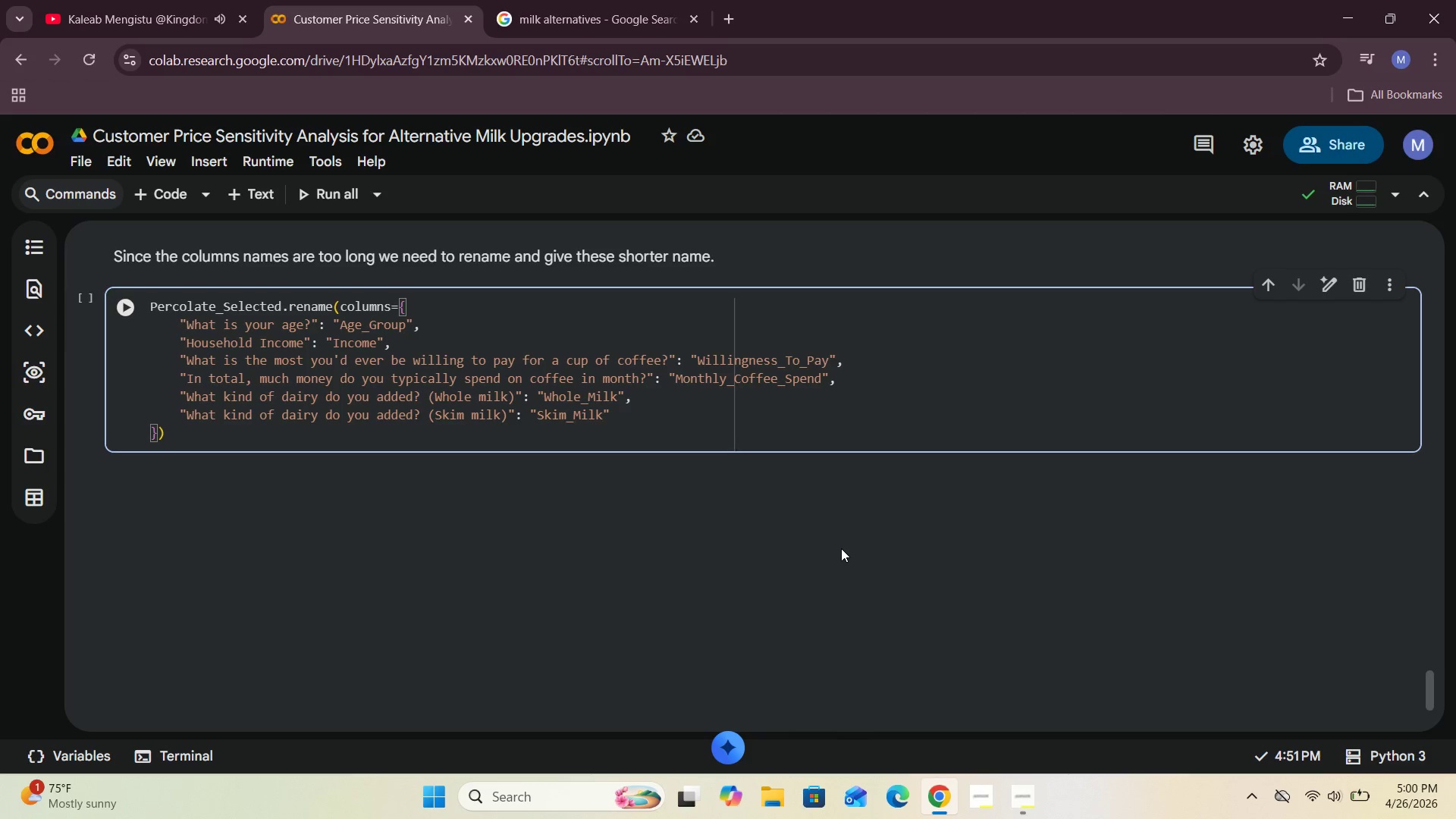 
key(Comma)
 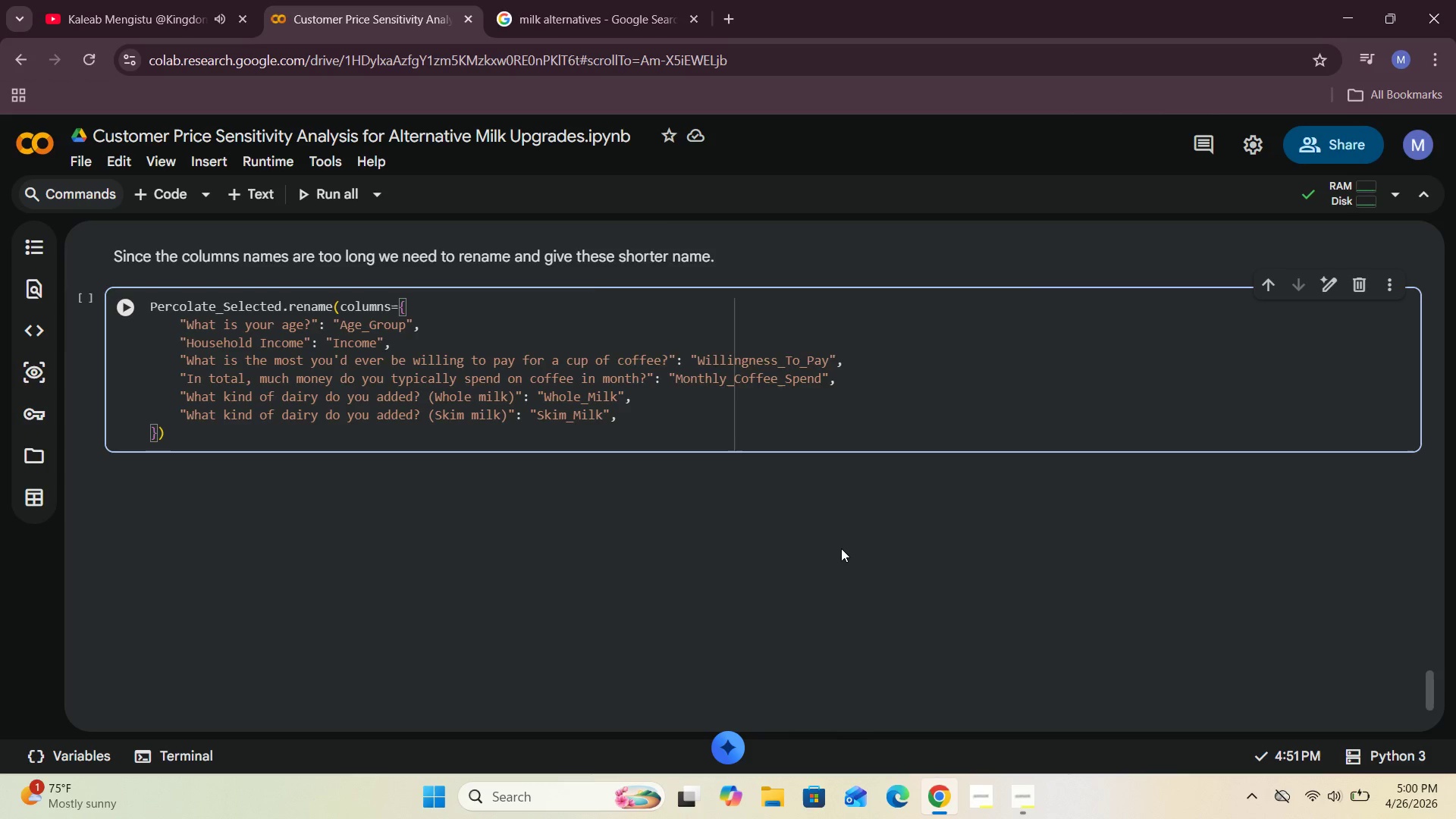 
key(Enter)
 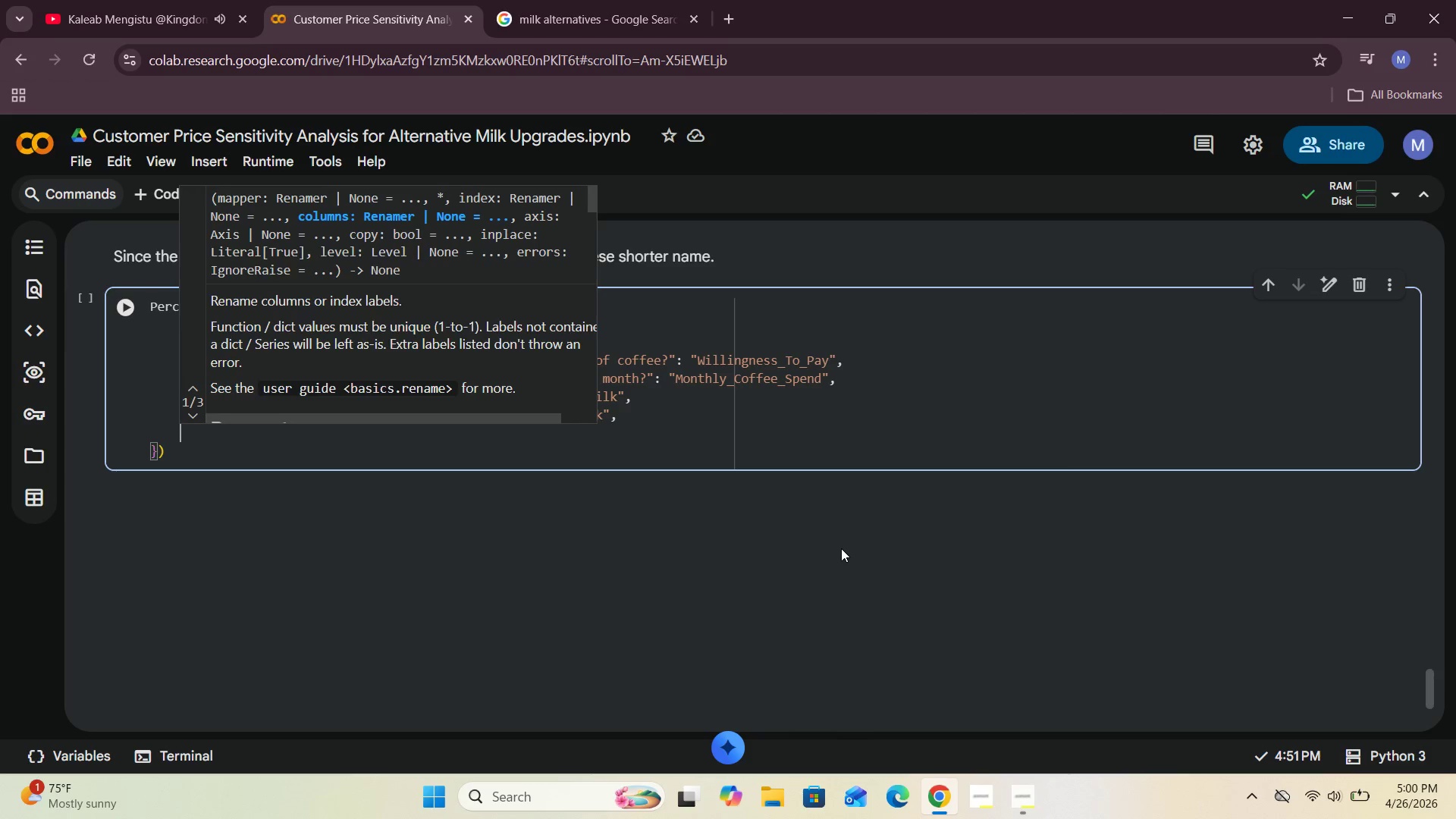 
key(Shift+Quote)
 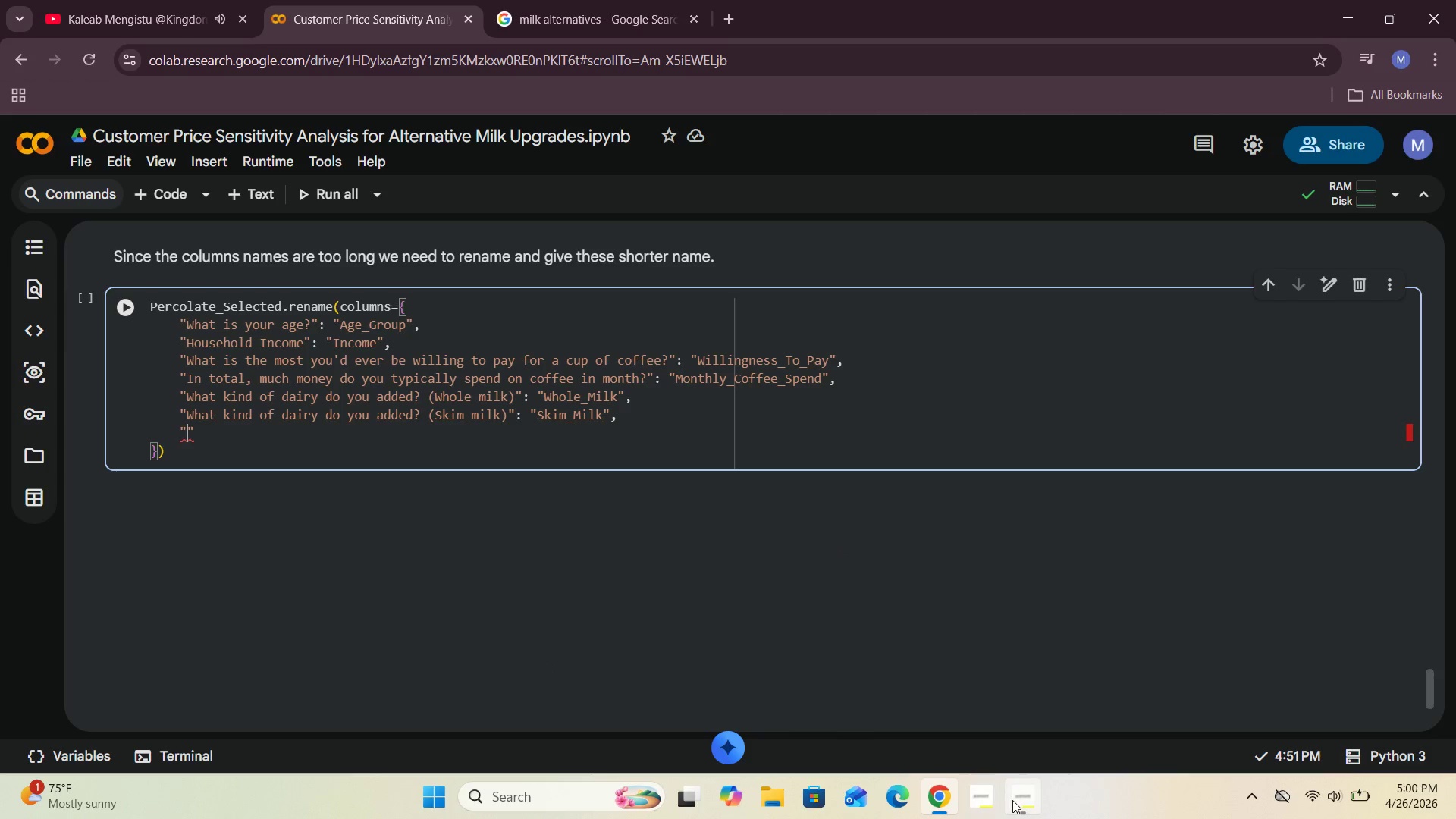 
left_click([1015, 699])